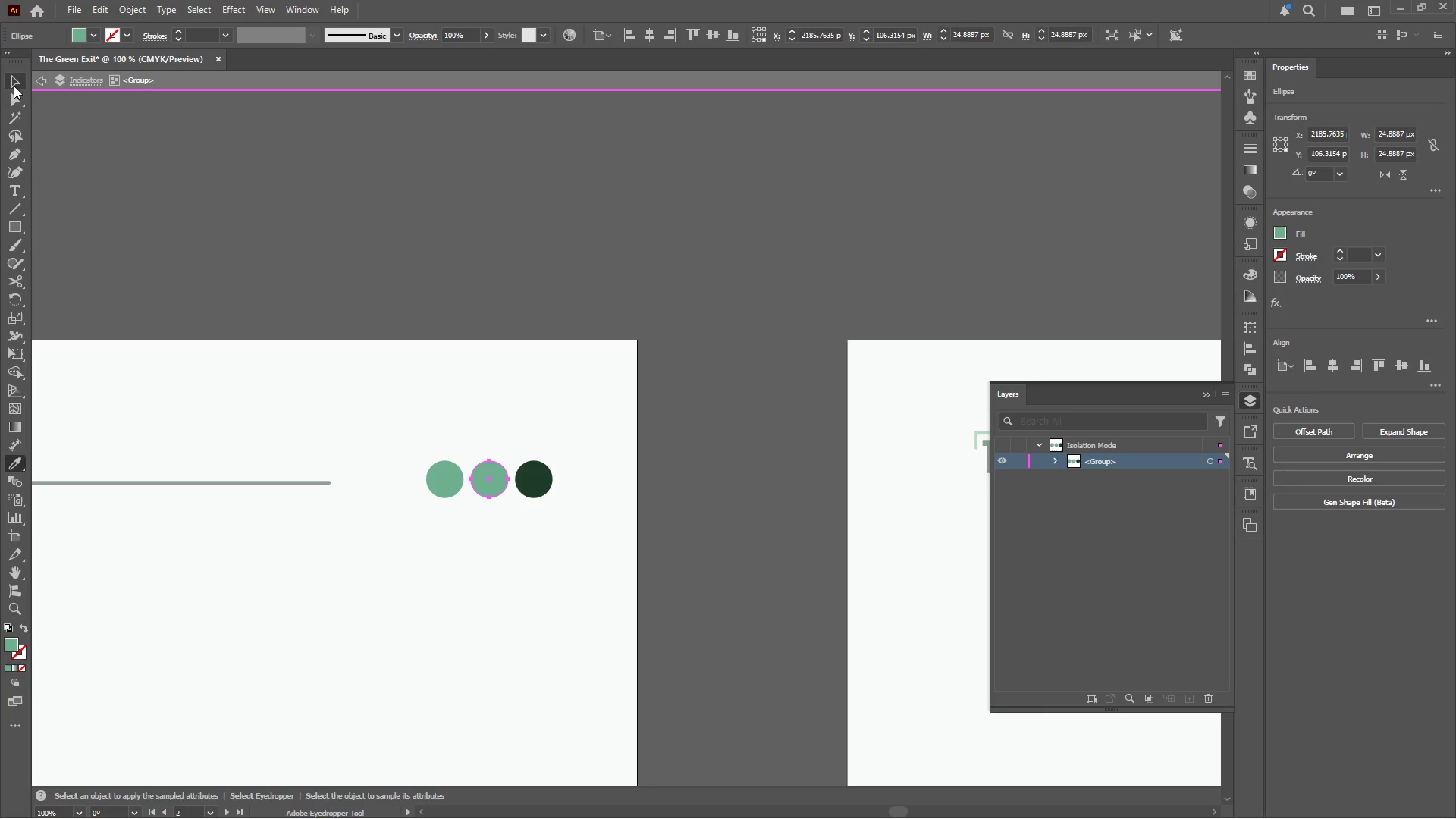 
double_click([268, 215])
 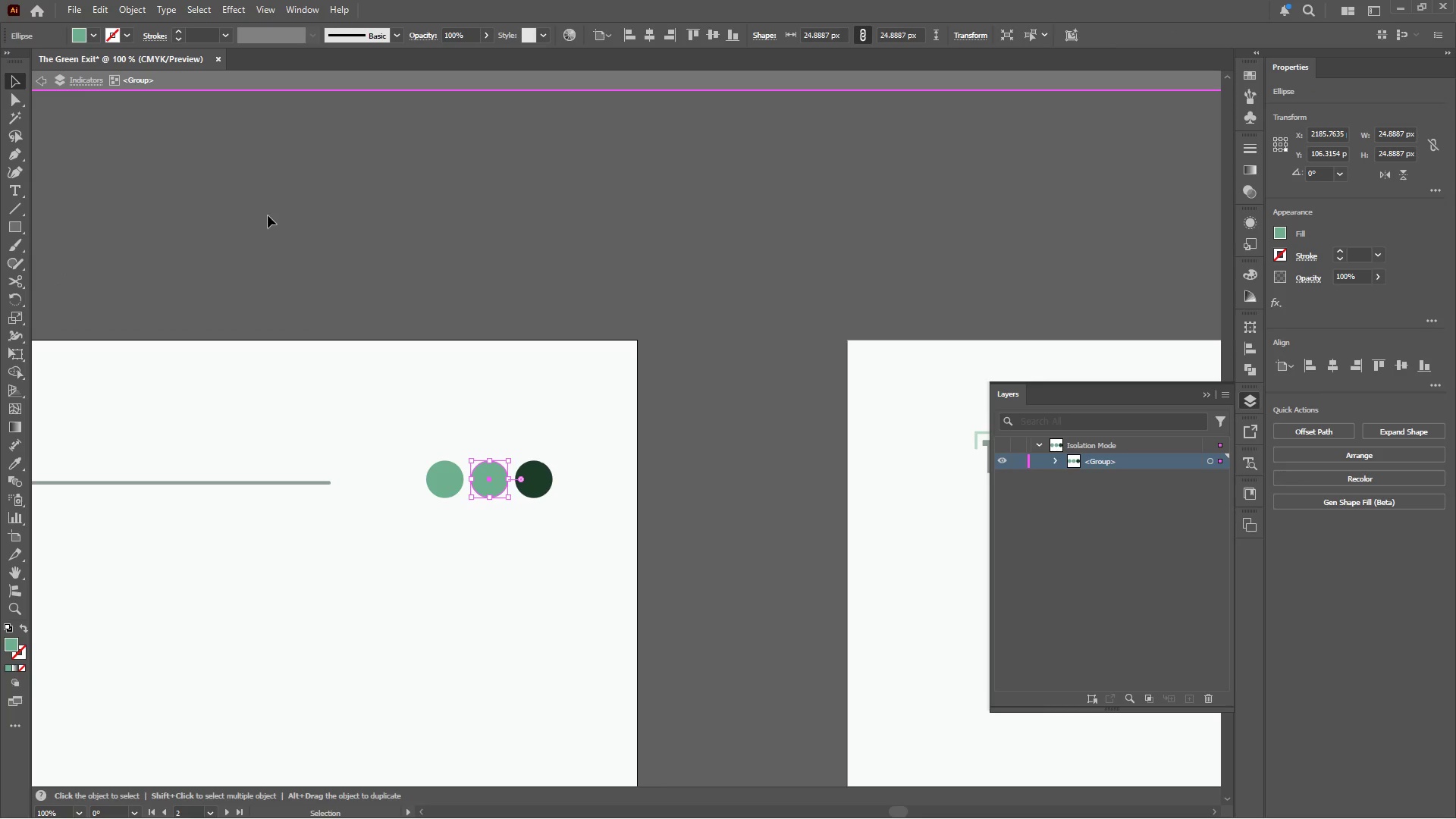 
triple_click([268, 215])
 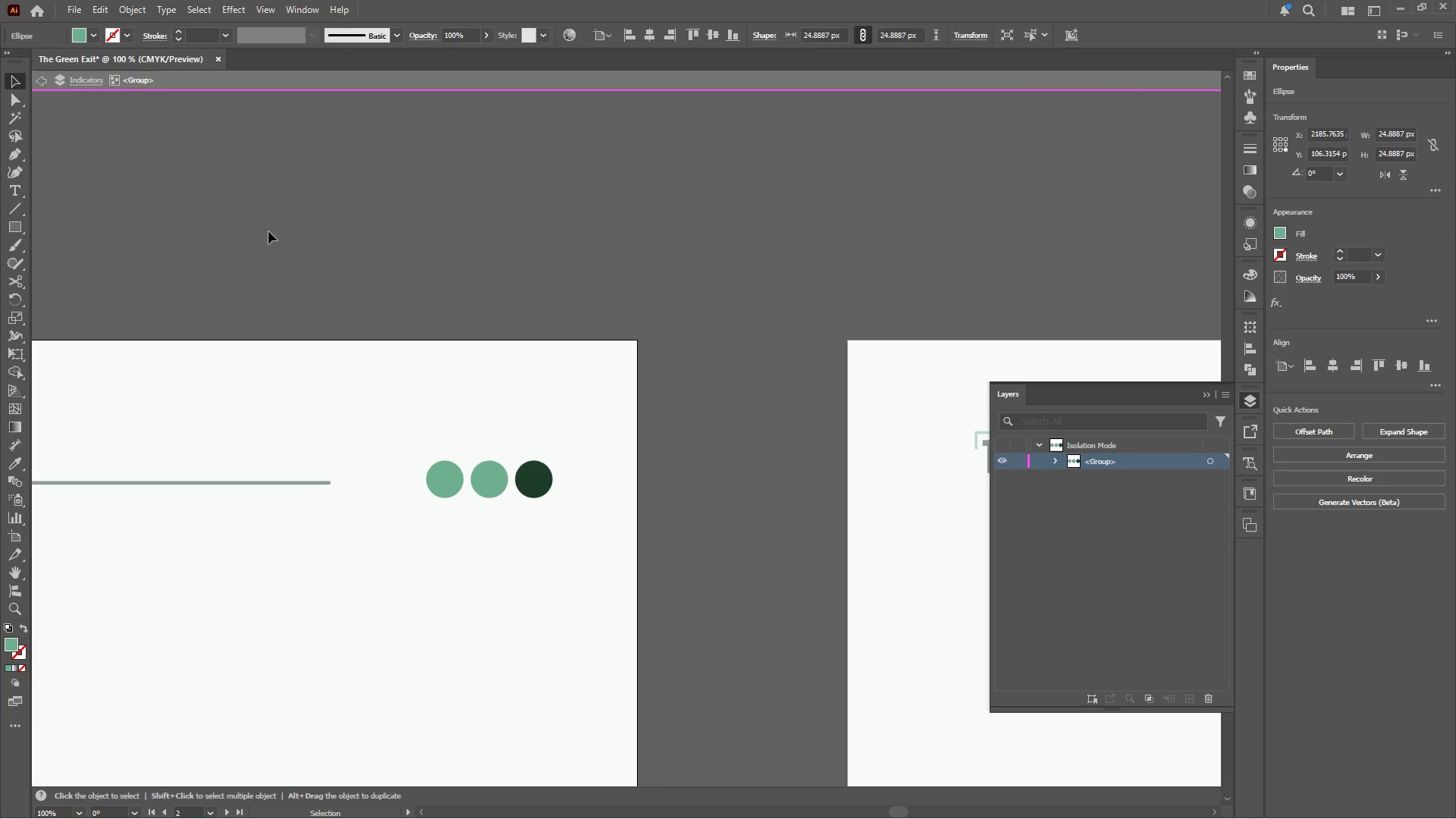 
hold_key(key=AltLeft, duration=0.5)
scroll: coordinate [262, 304], scroll_direction: down, amount: 4.0
 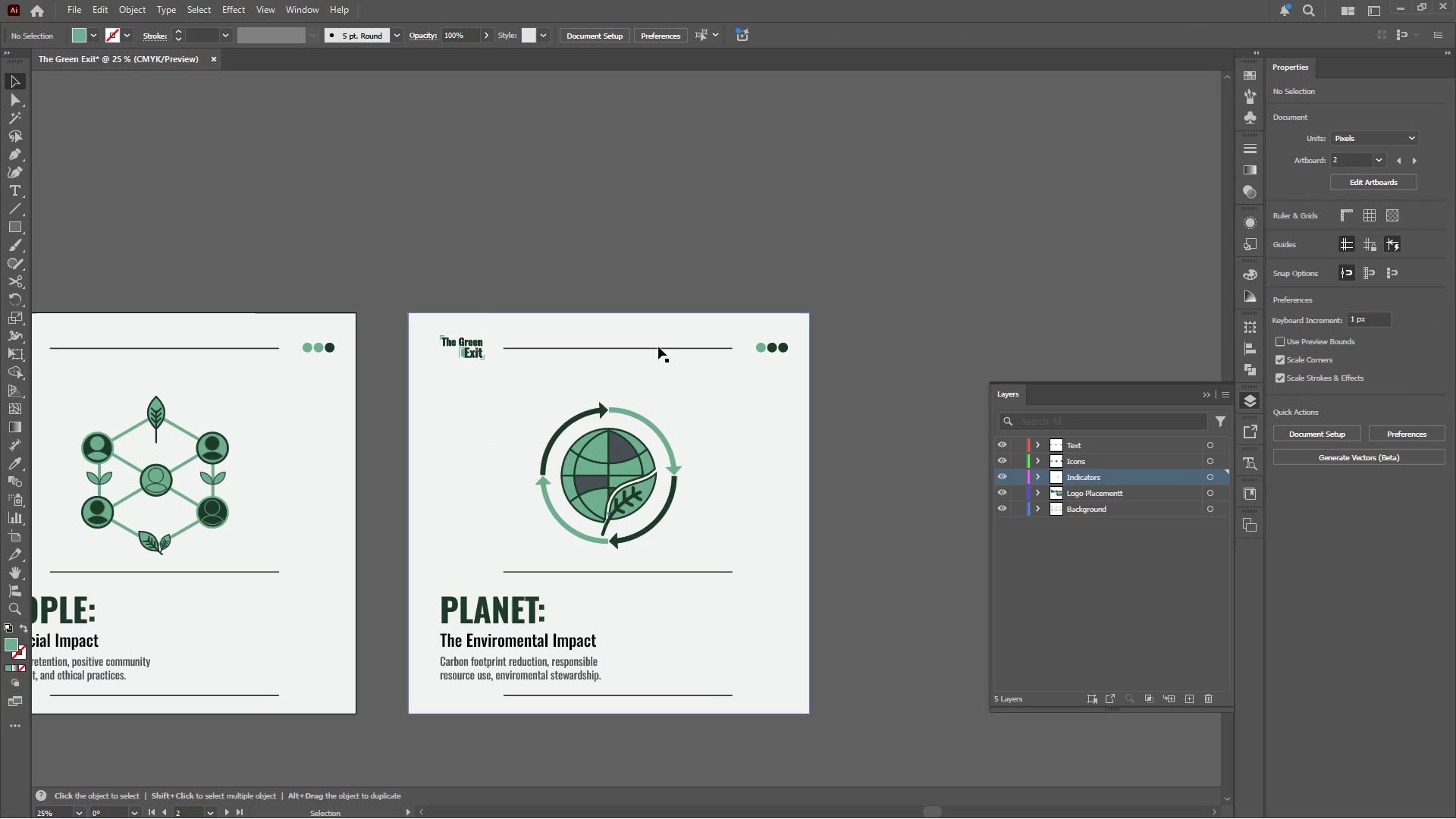 
hold_key(key=AltLeft, duration=0.67)
 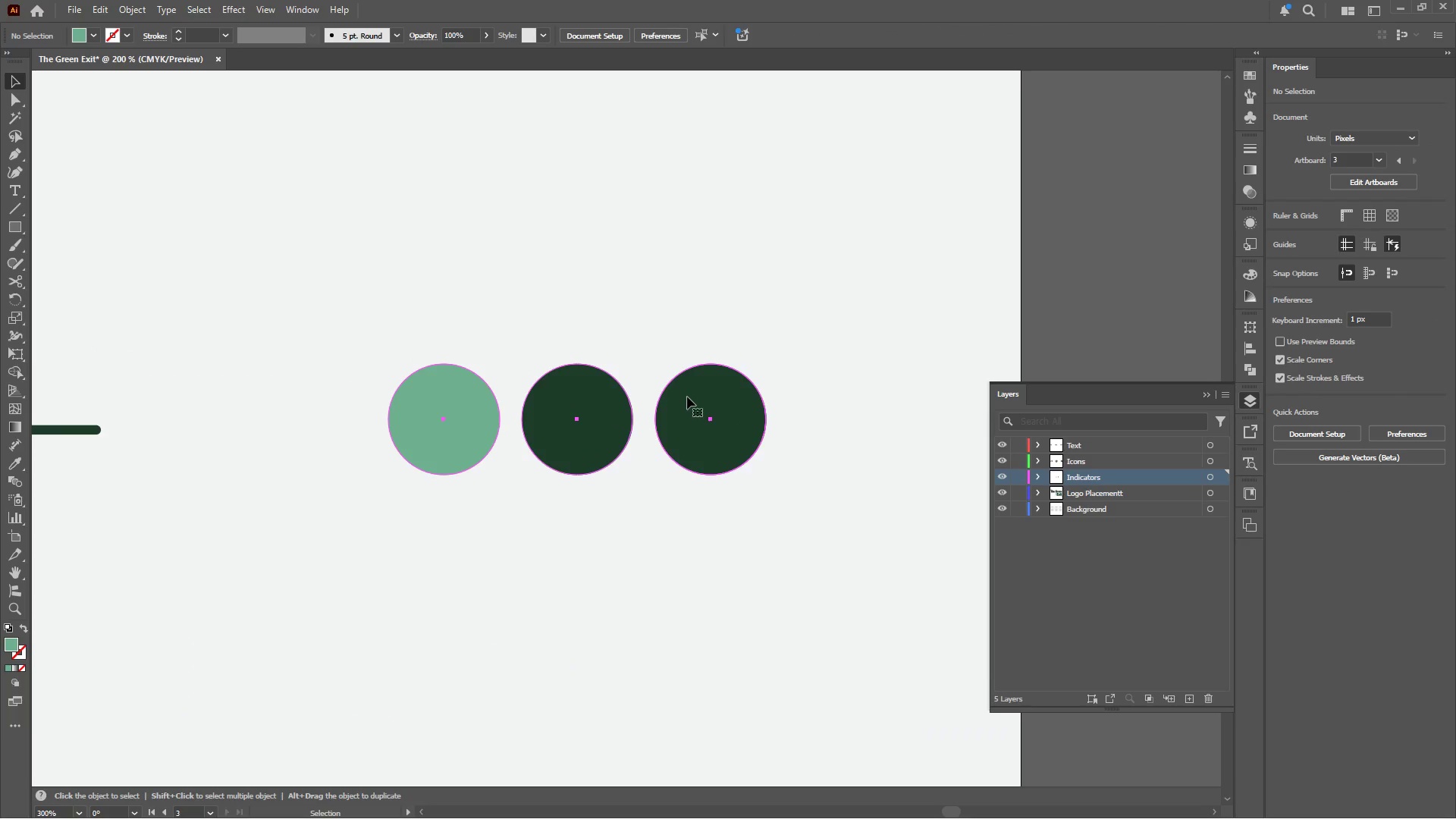 
left_click([687, 397])
 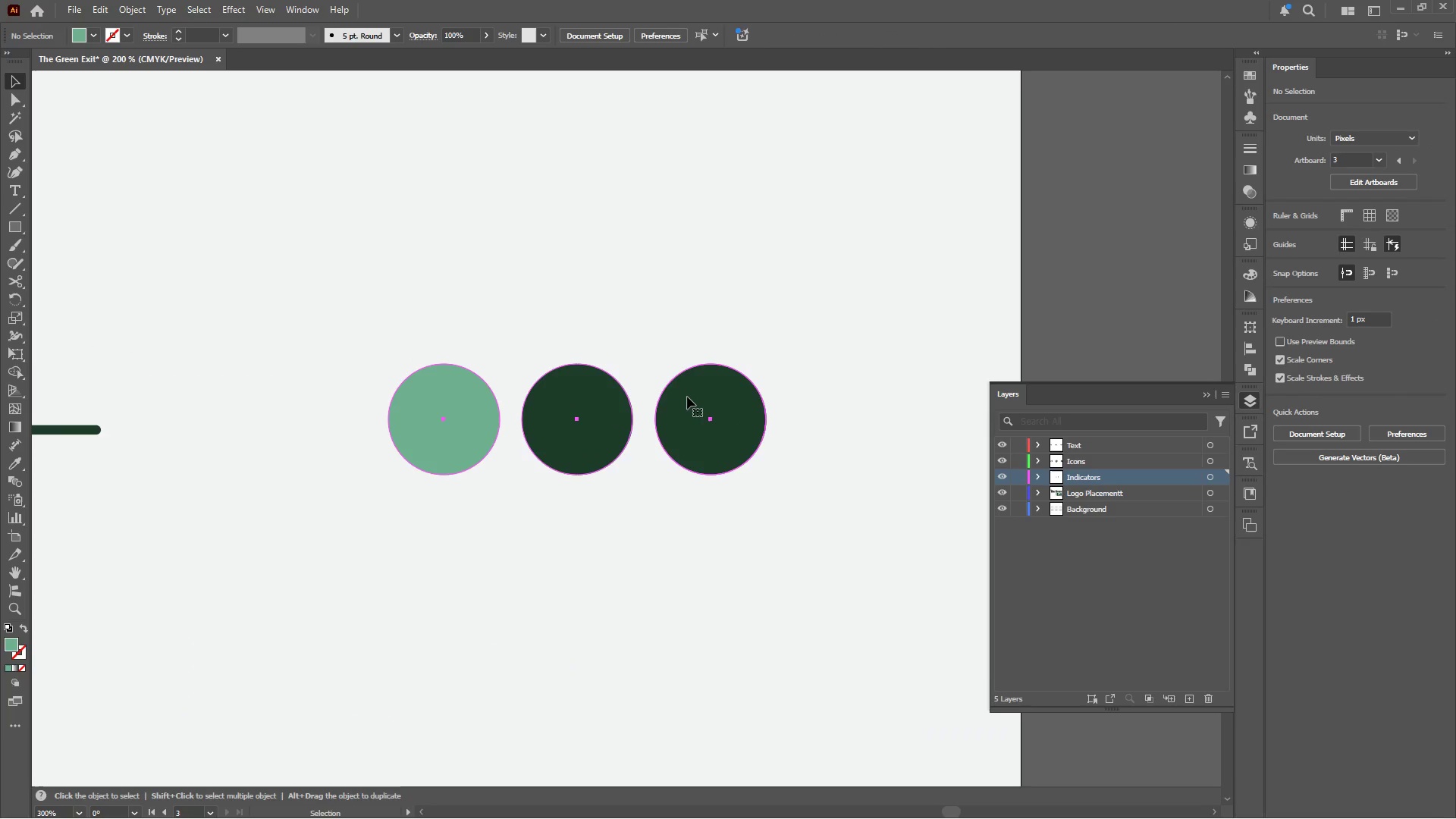 
scroll: coordinate [689, 372], scroll_direction: up, amount: 7.0
 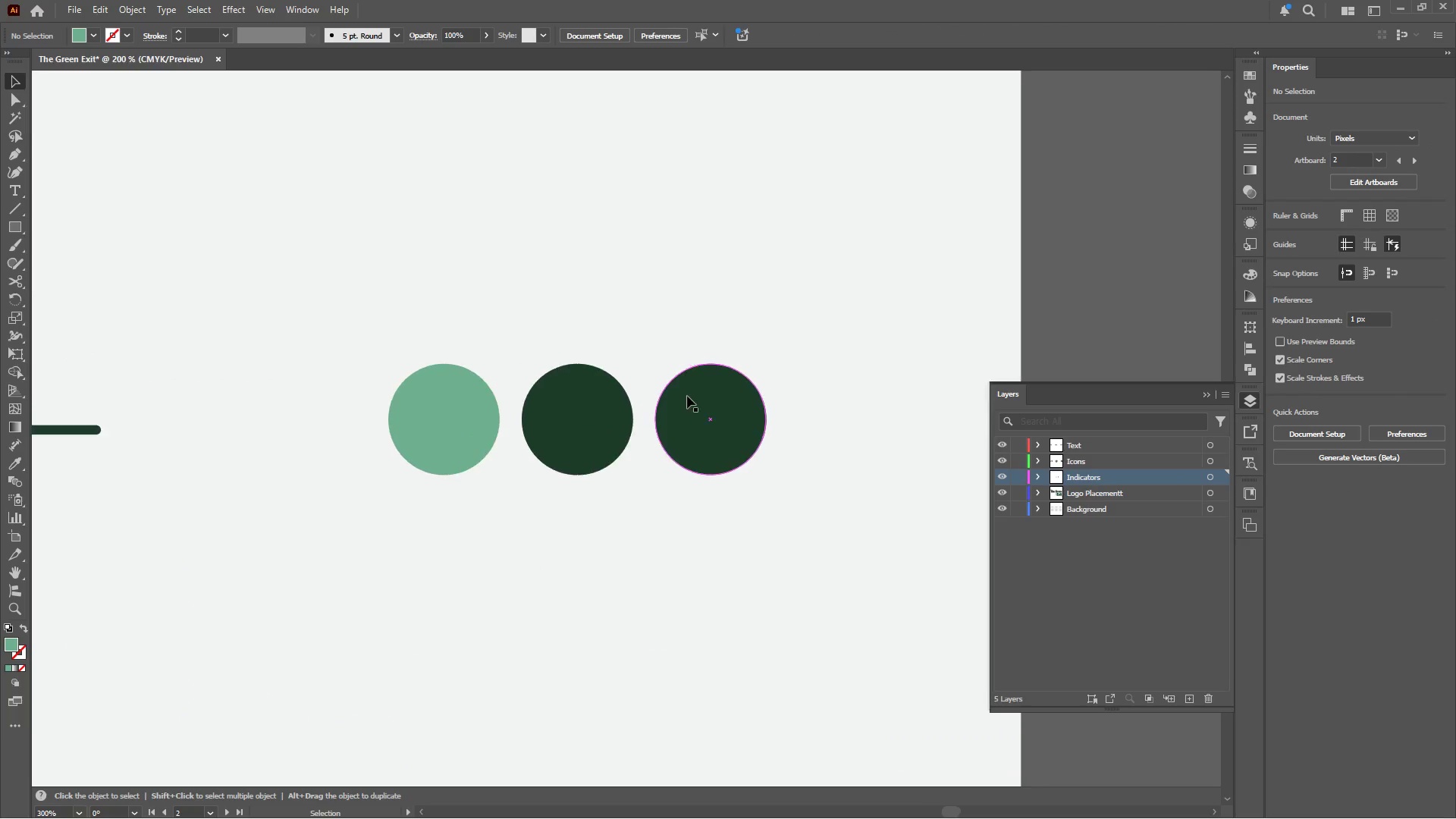 
left_click([687, 397])
 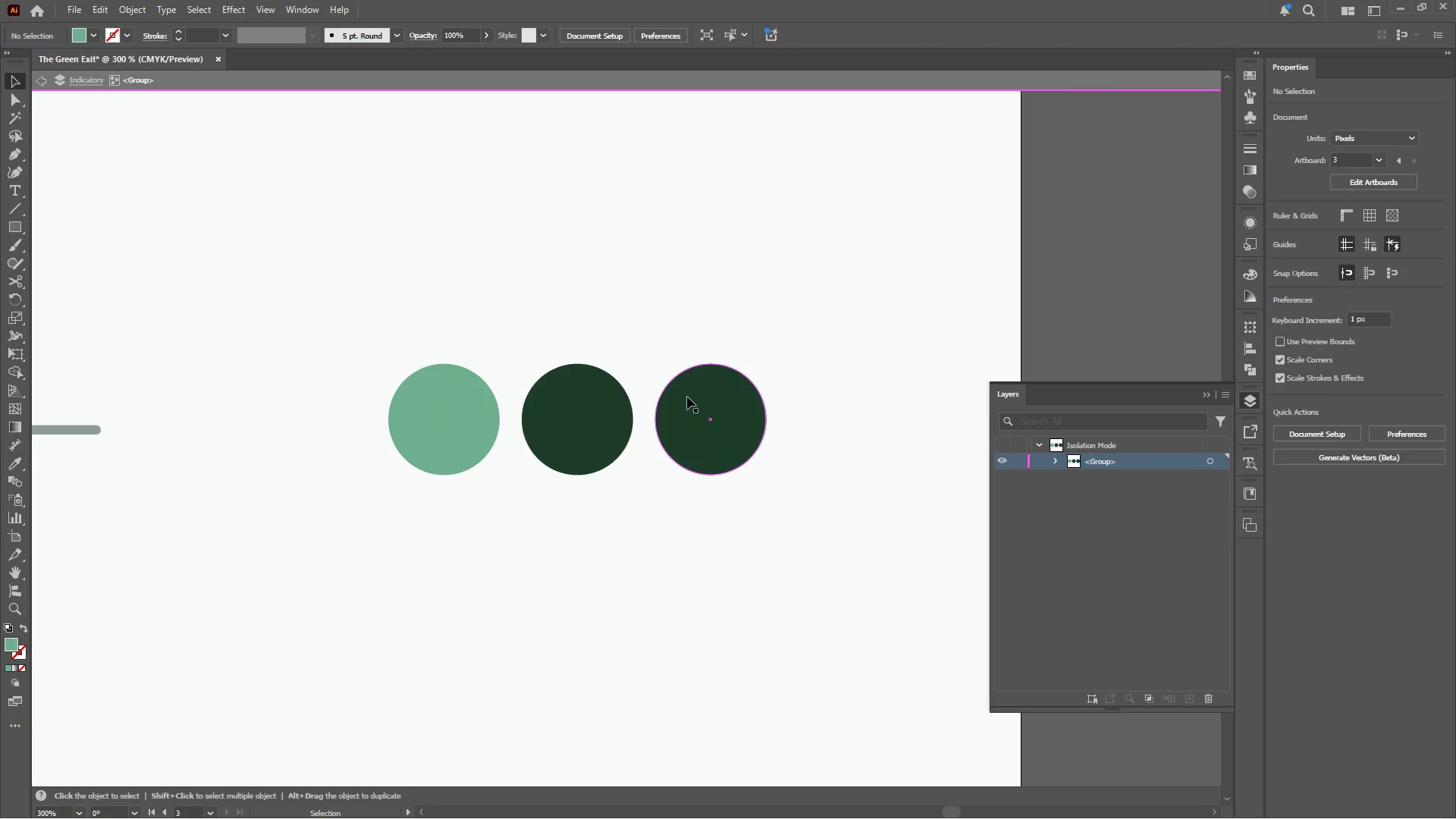 
left_click([687, 397])
 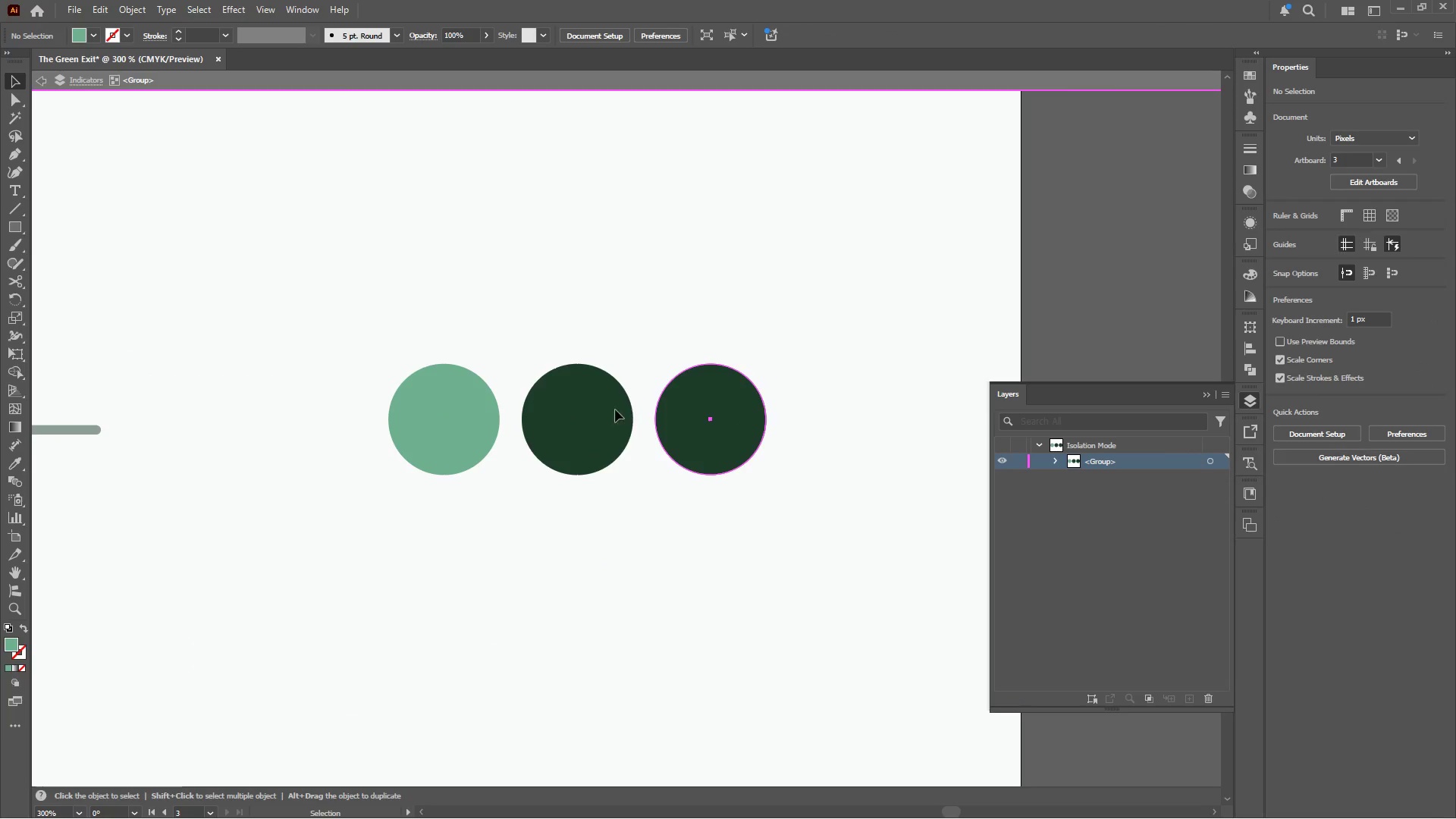 
hold_key(key=ShiftLeft, duration=0.34)
left_click([578, 413])
 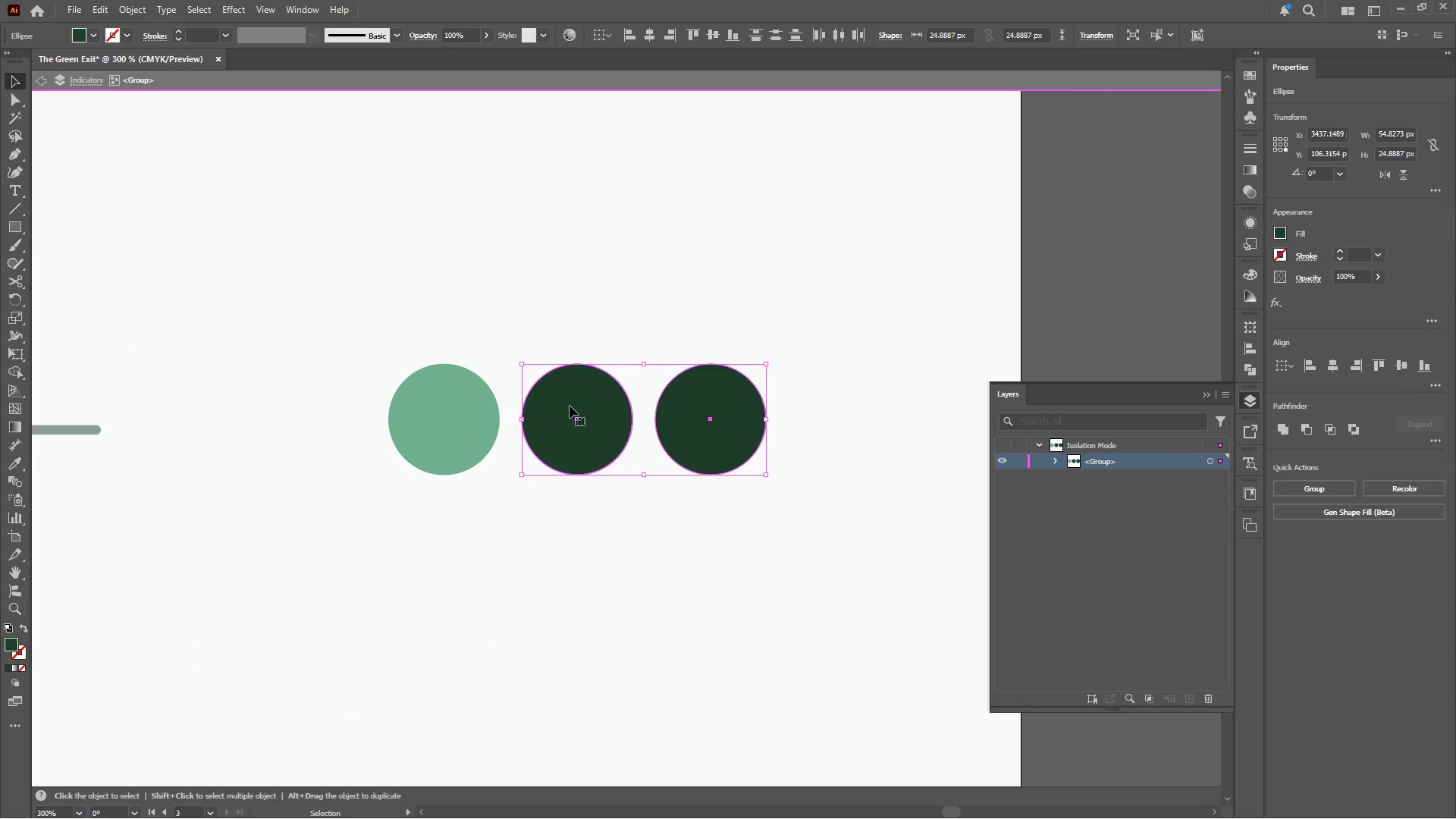 
key(I)
 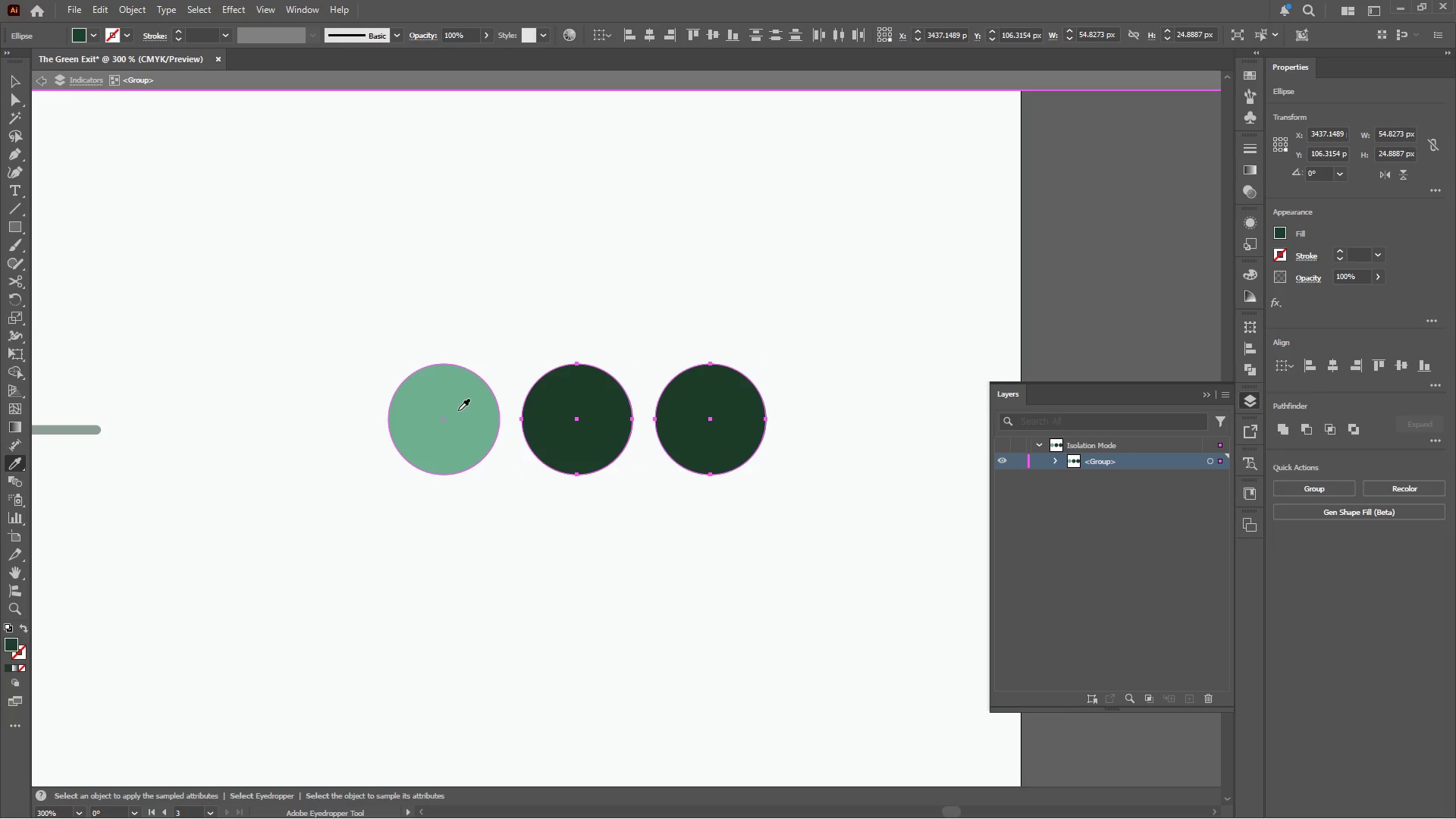 
left_click([455, 411])
 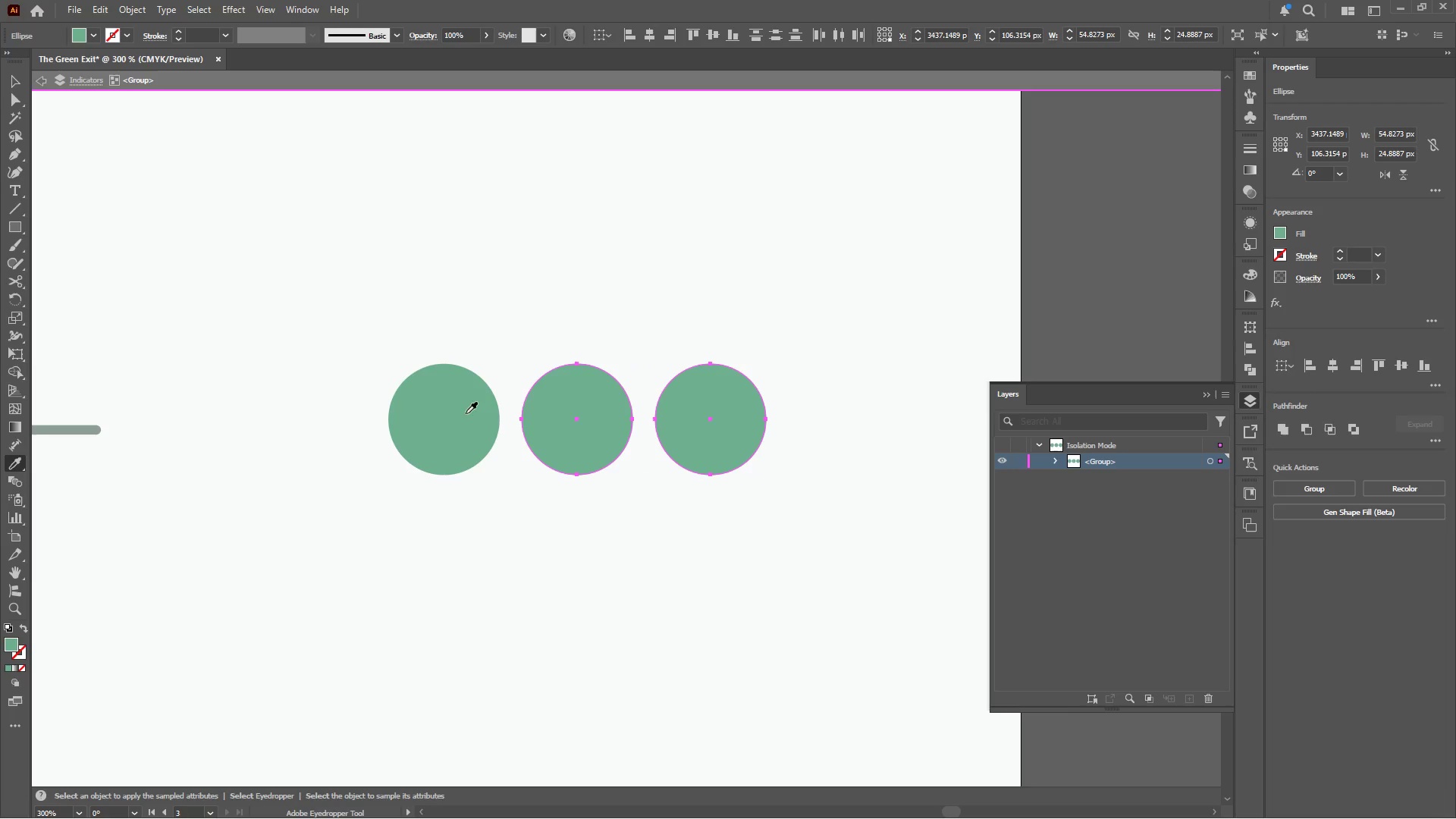 
hold_key(key=AltLeft, duration=0.75)
scroll: coordinate [503, 406], scroll_direction: down, amount: 6.0
 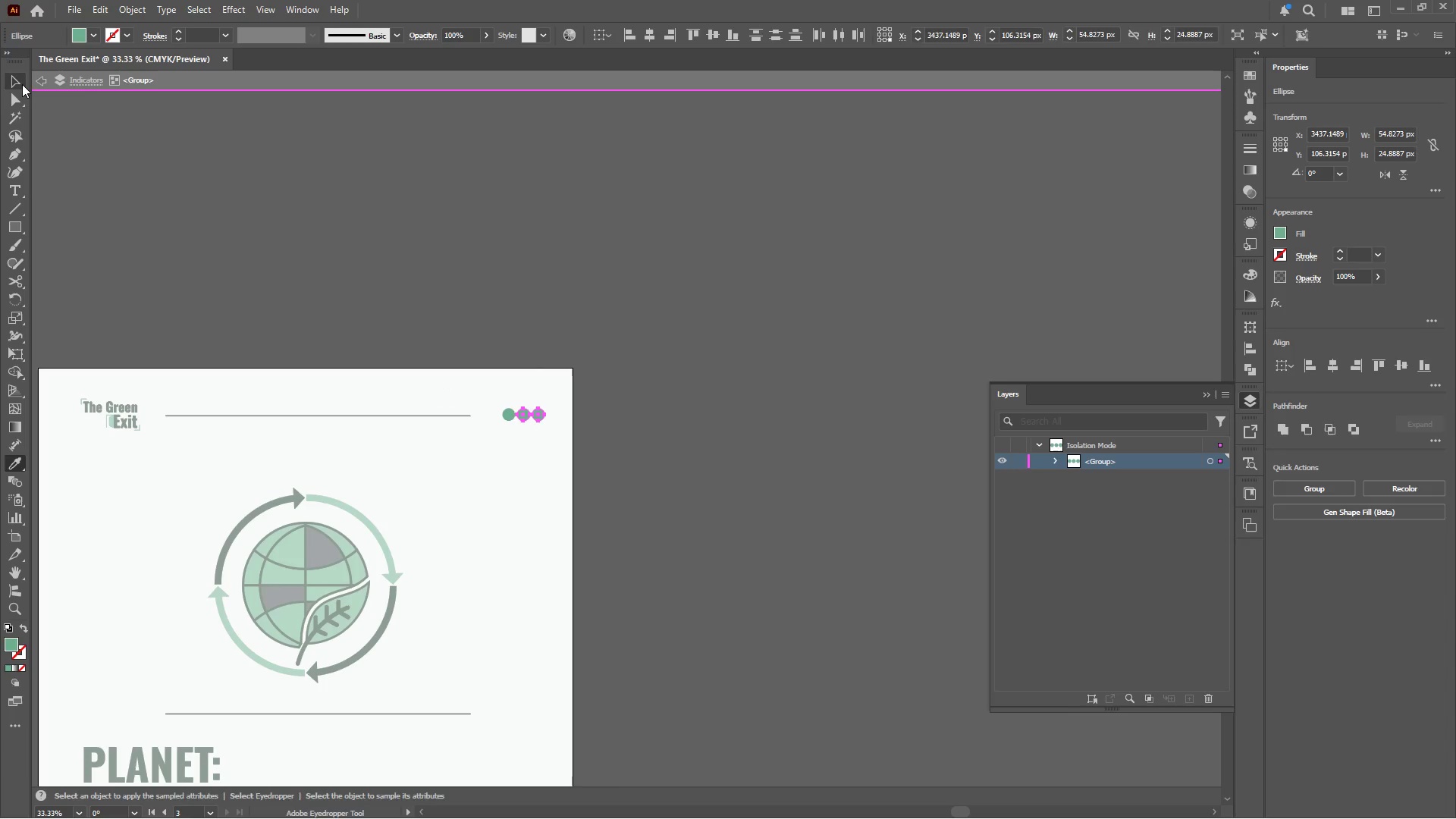 
double_click([181, 275])
 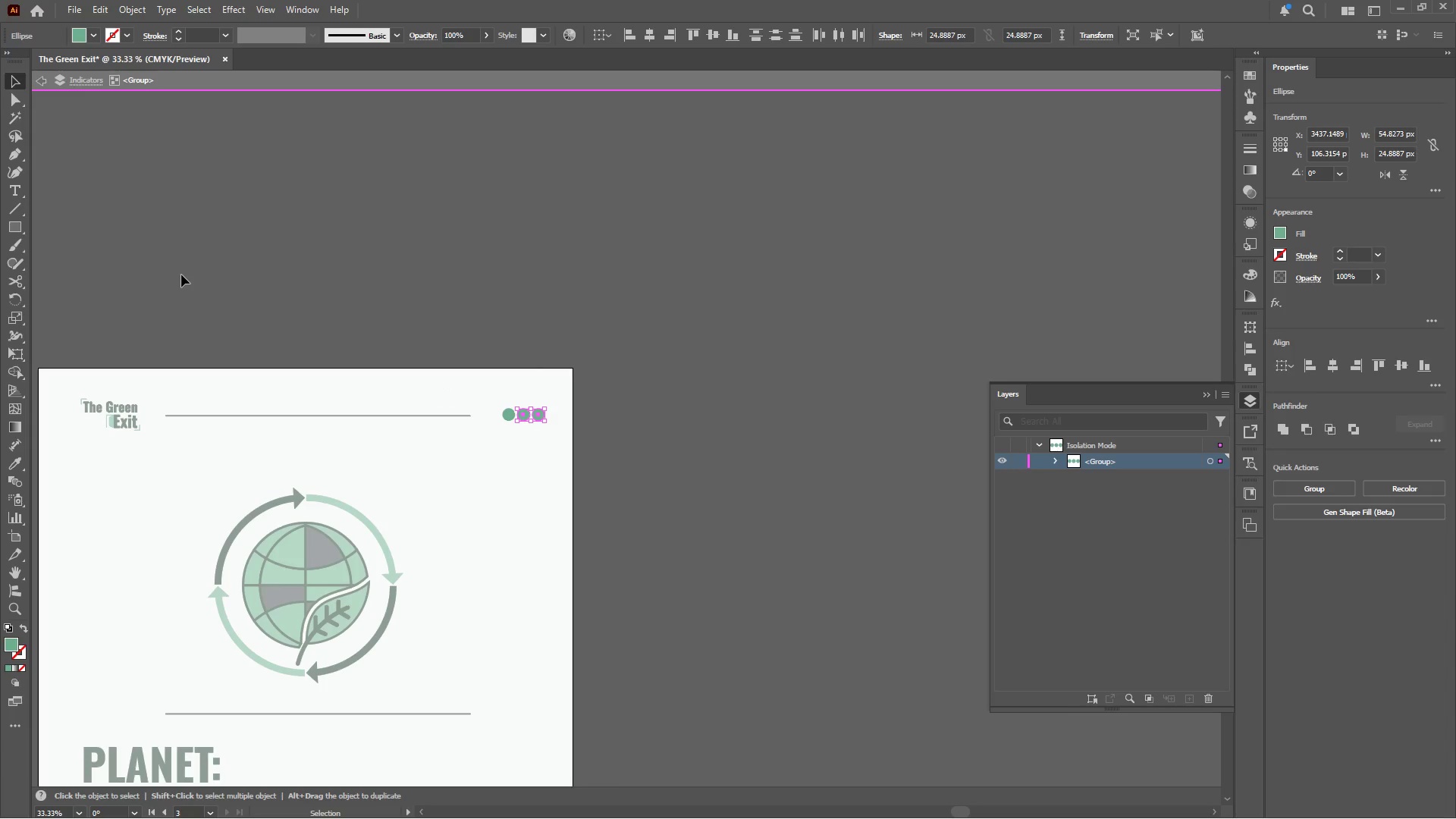 
triple_click([181, 275])
 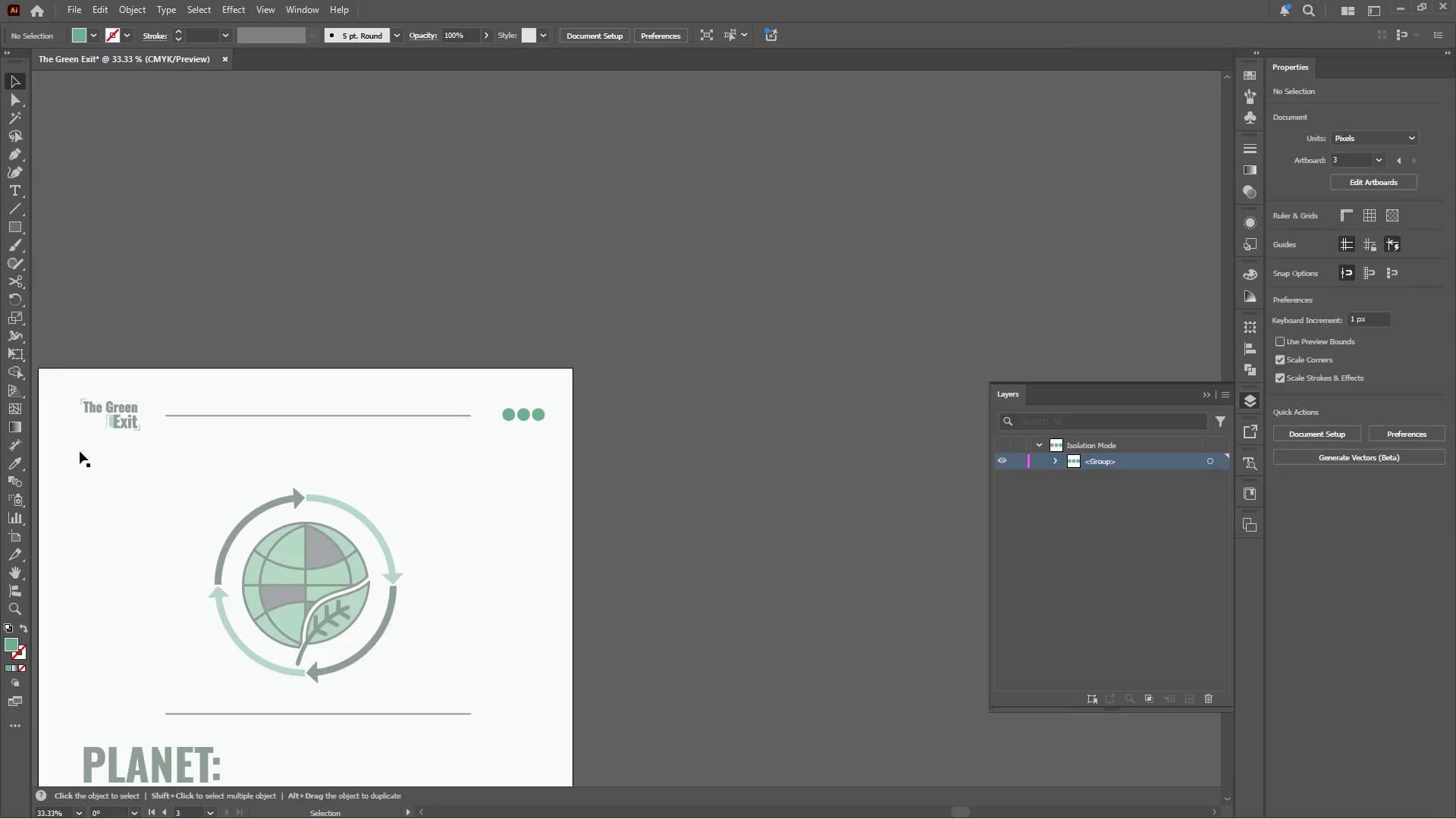 
hold_key(key=AltLeft, duration=1.25)
scroll: coordinate [93, 431], scroll_direction: up, amount: 3.0
 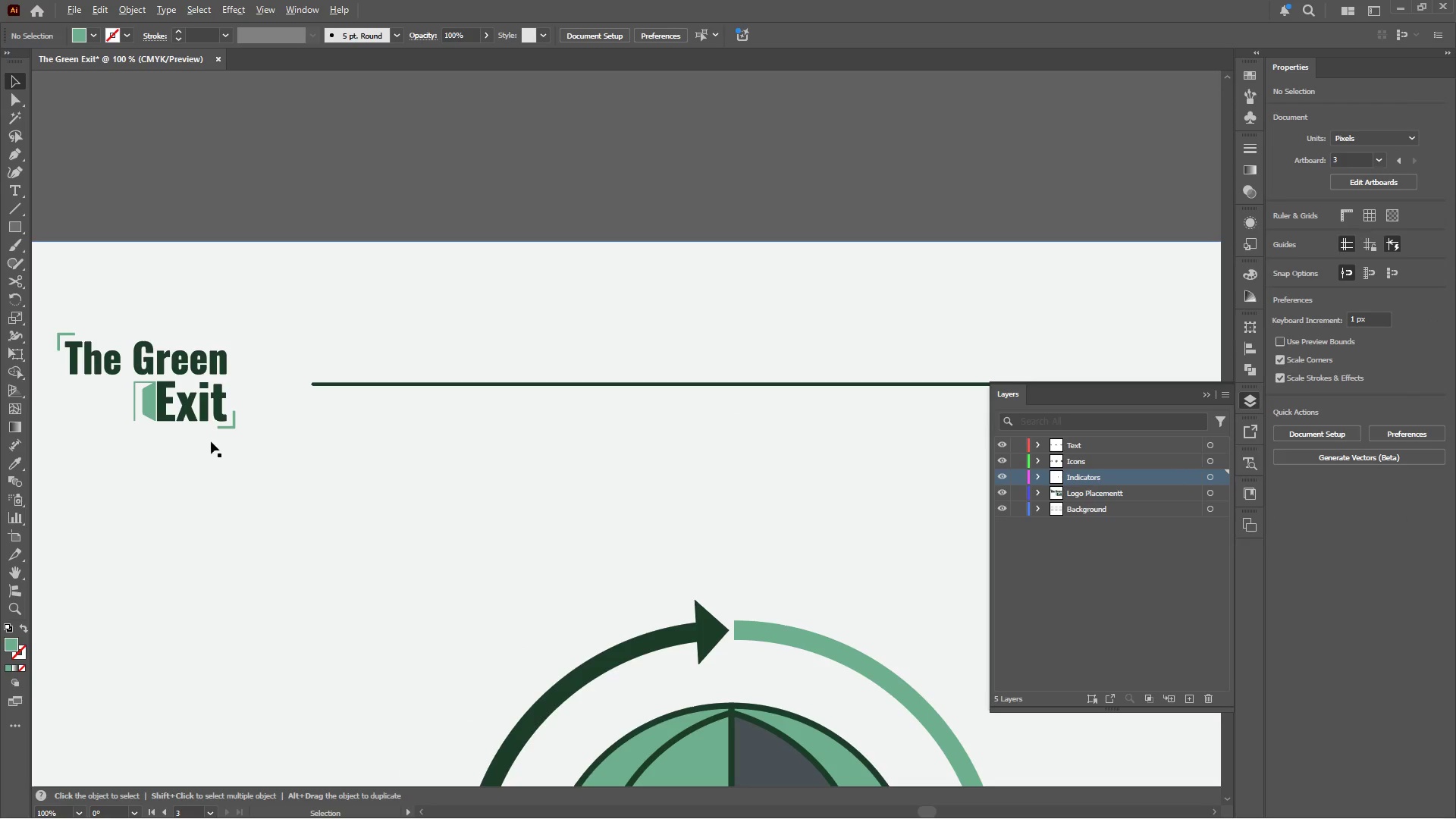 
hold_key(key=Space, duration=0.61)
 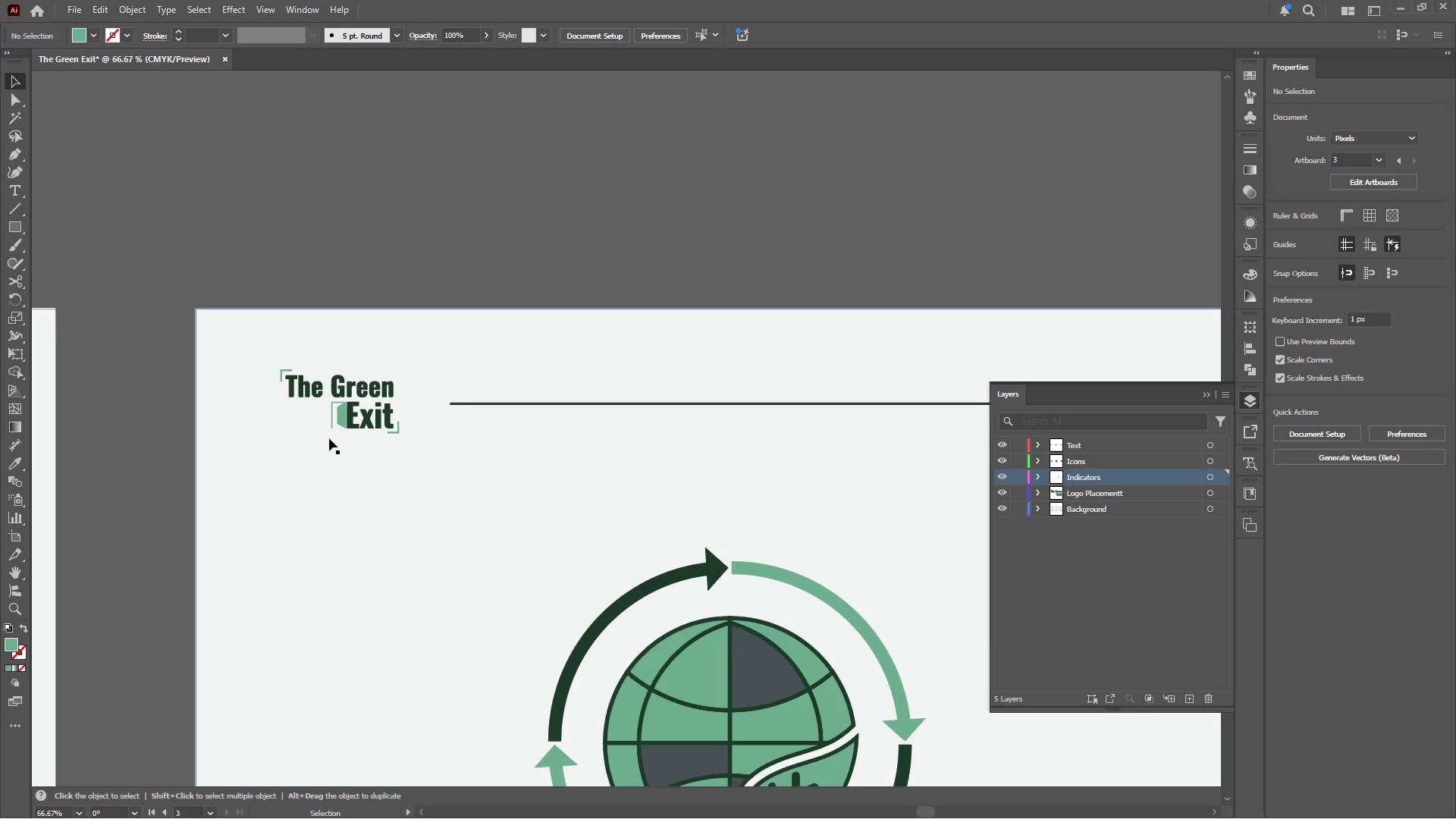 
left_click_drag(start_coordinate=[222, 419], to_coordinate=[325, 422])
 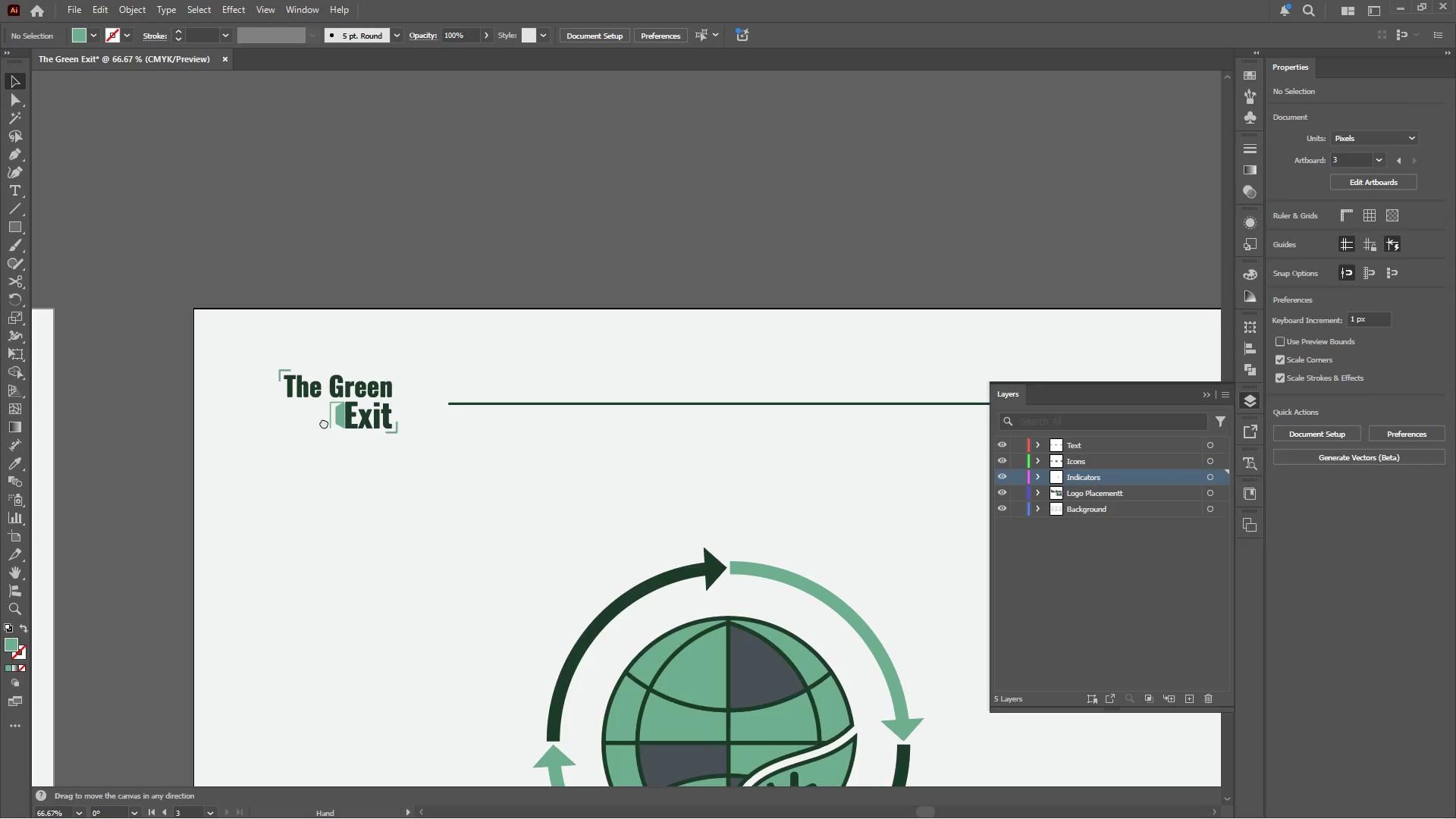 
scroll: coordinate [340, 439], scroll_direction: down, amount: 1.0
 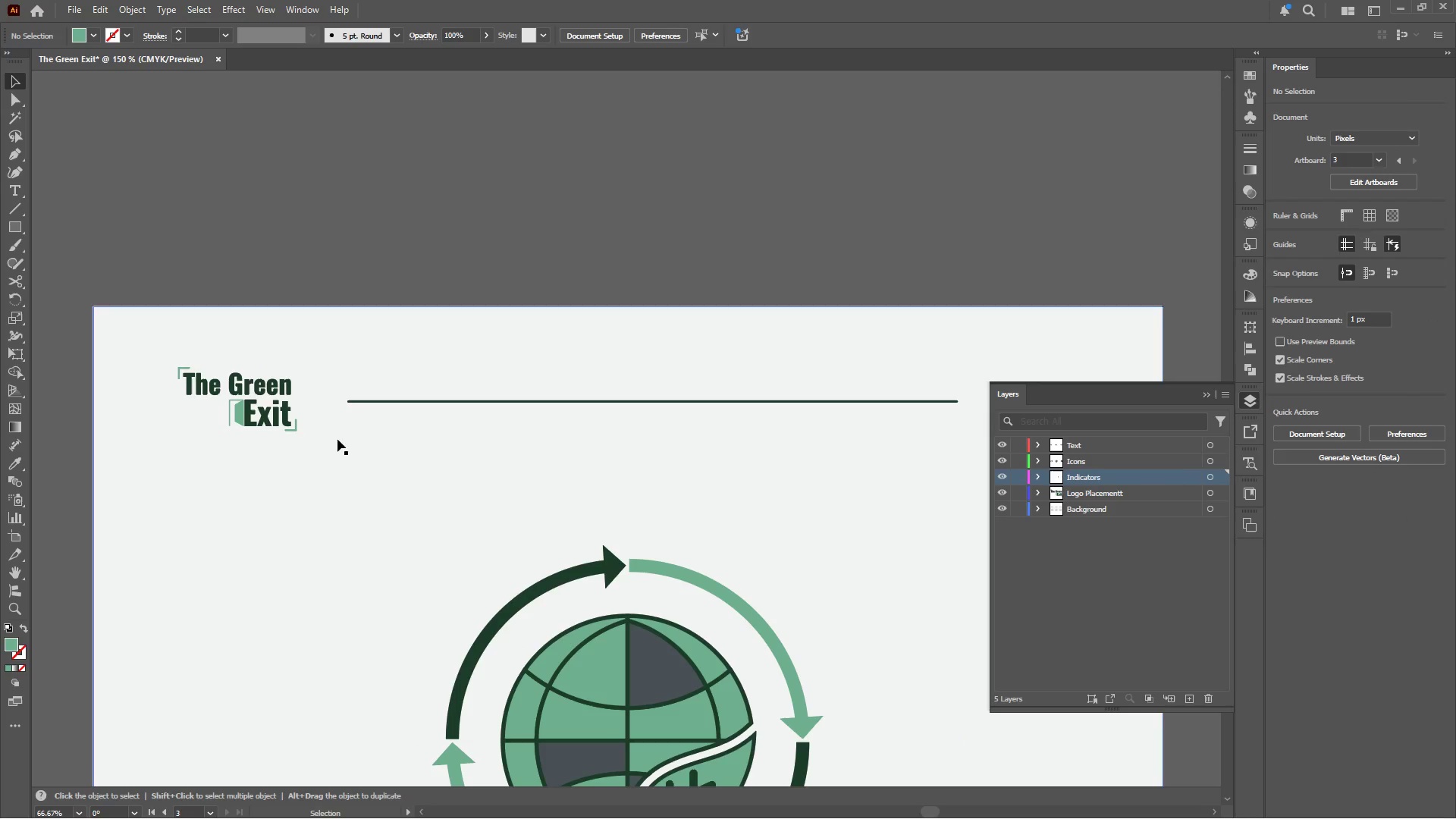 
hold_key(key=AltLeft, duration=0.53)
scroll: coordinate [329, 438], scroll_direction: up, amount: 1.0
 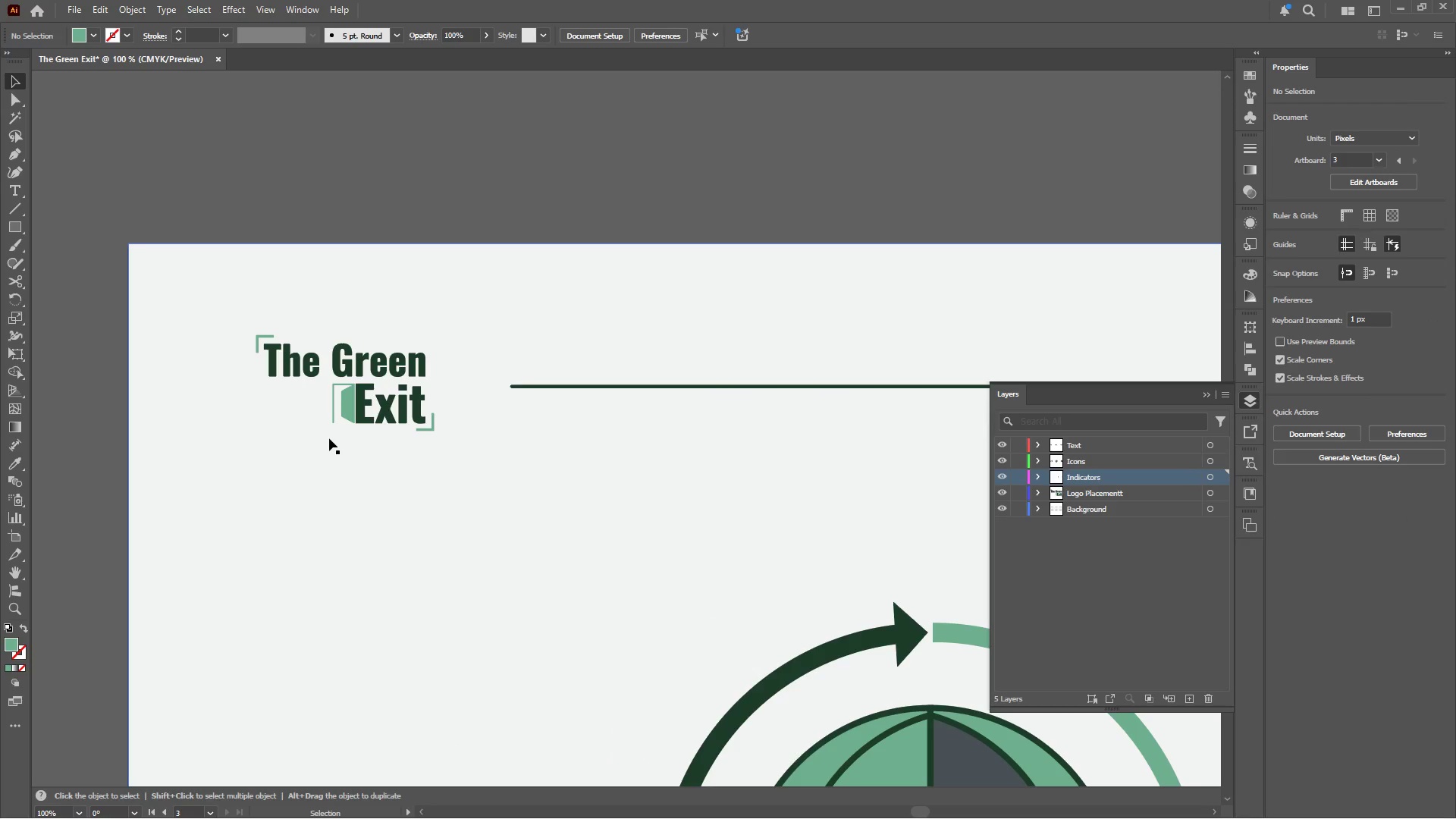 
hold_key(key=AltLeft, duration=2.62)
scroll: coordinate [327, 438], scroll_direction: down, amount: 2.0
 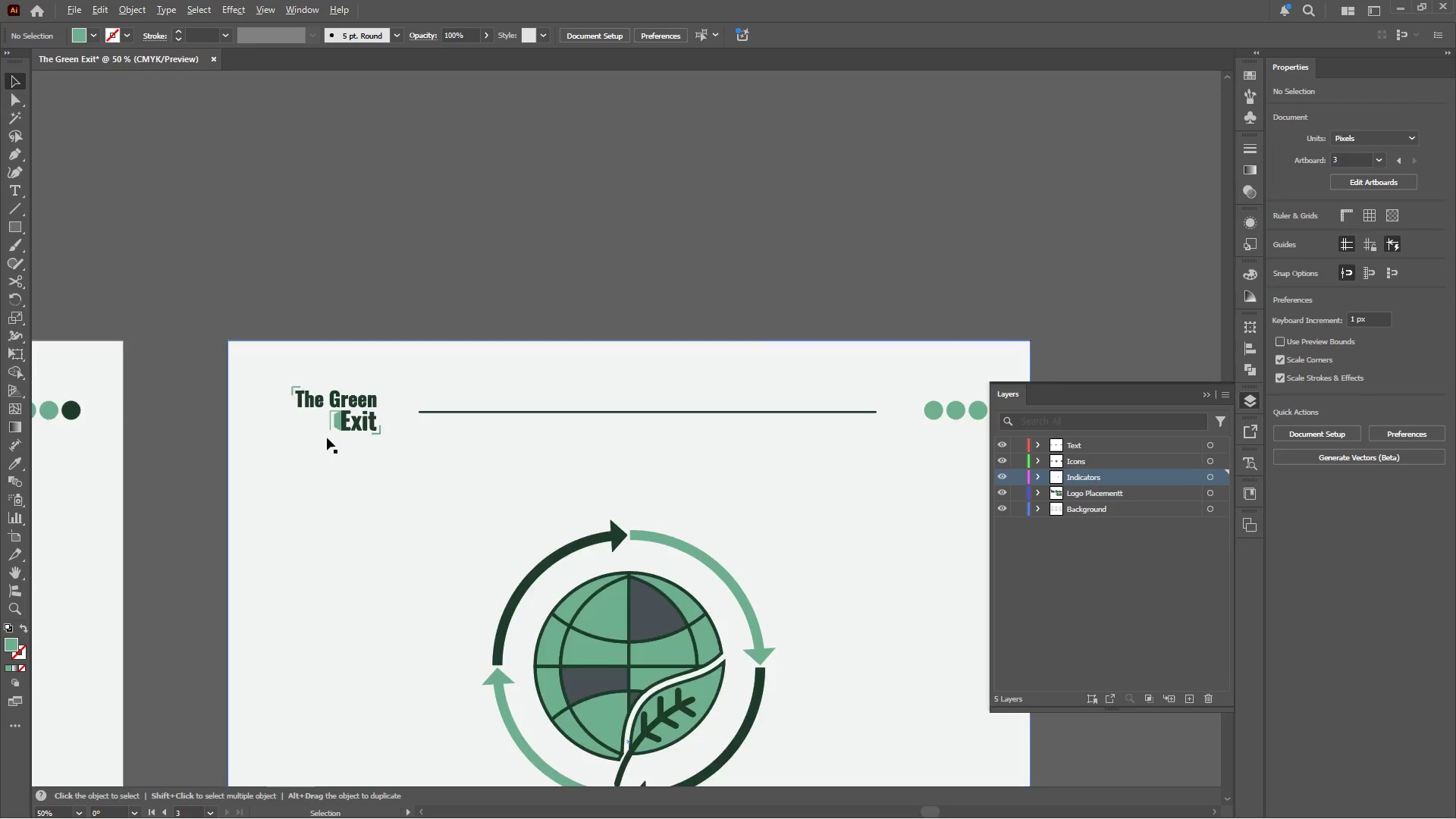 
hold_key(key=AltLeft, duration=0.75)
scroll: coordinate [323, 423], scroll_direction: up, amount: 5.0
 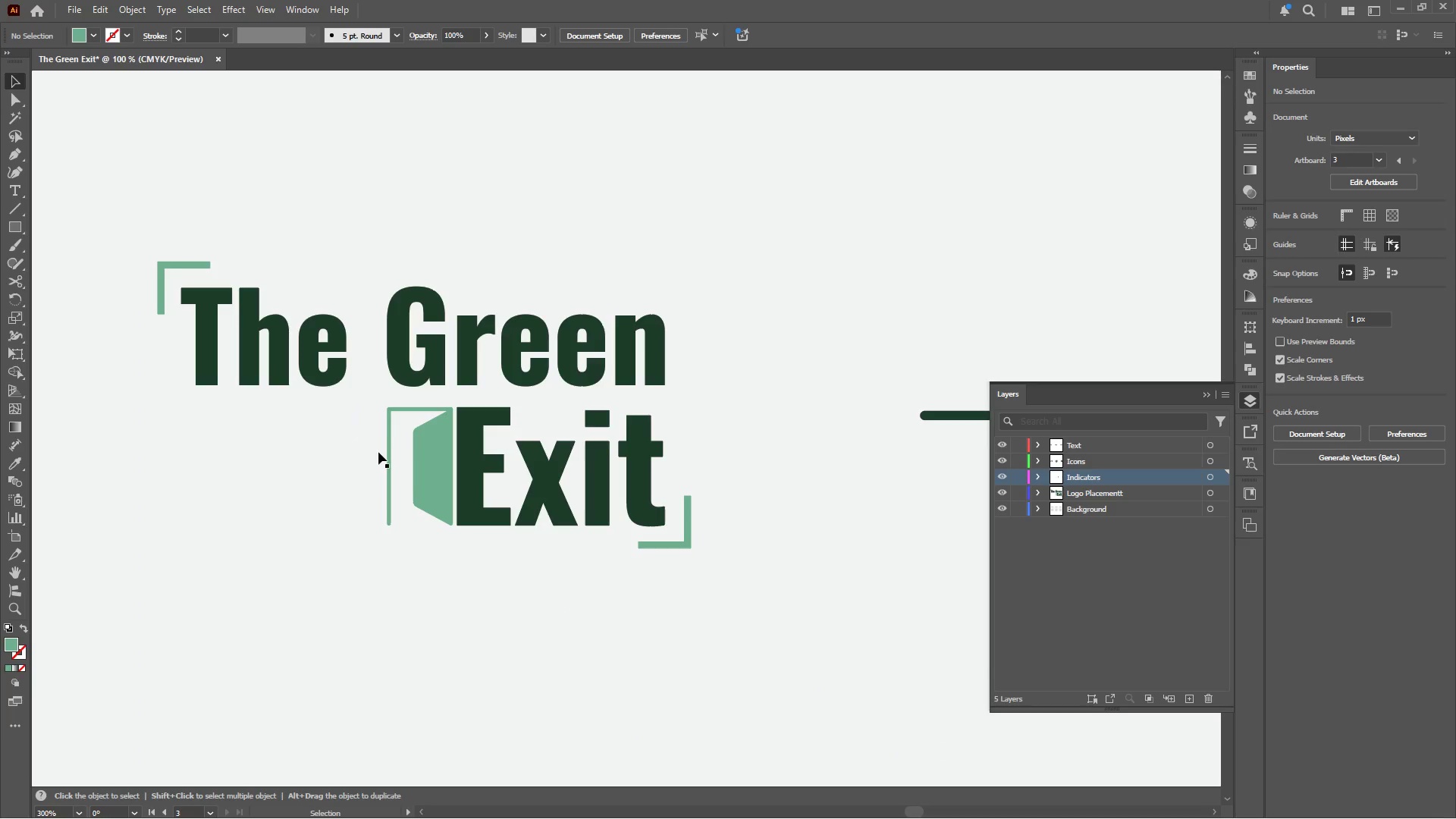 
left_click([390, 461])
 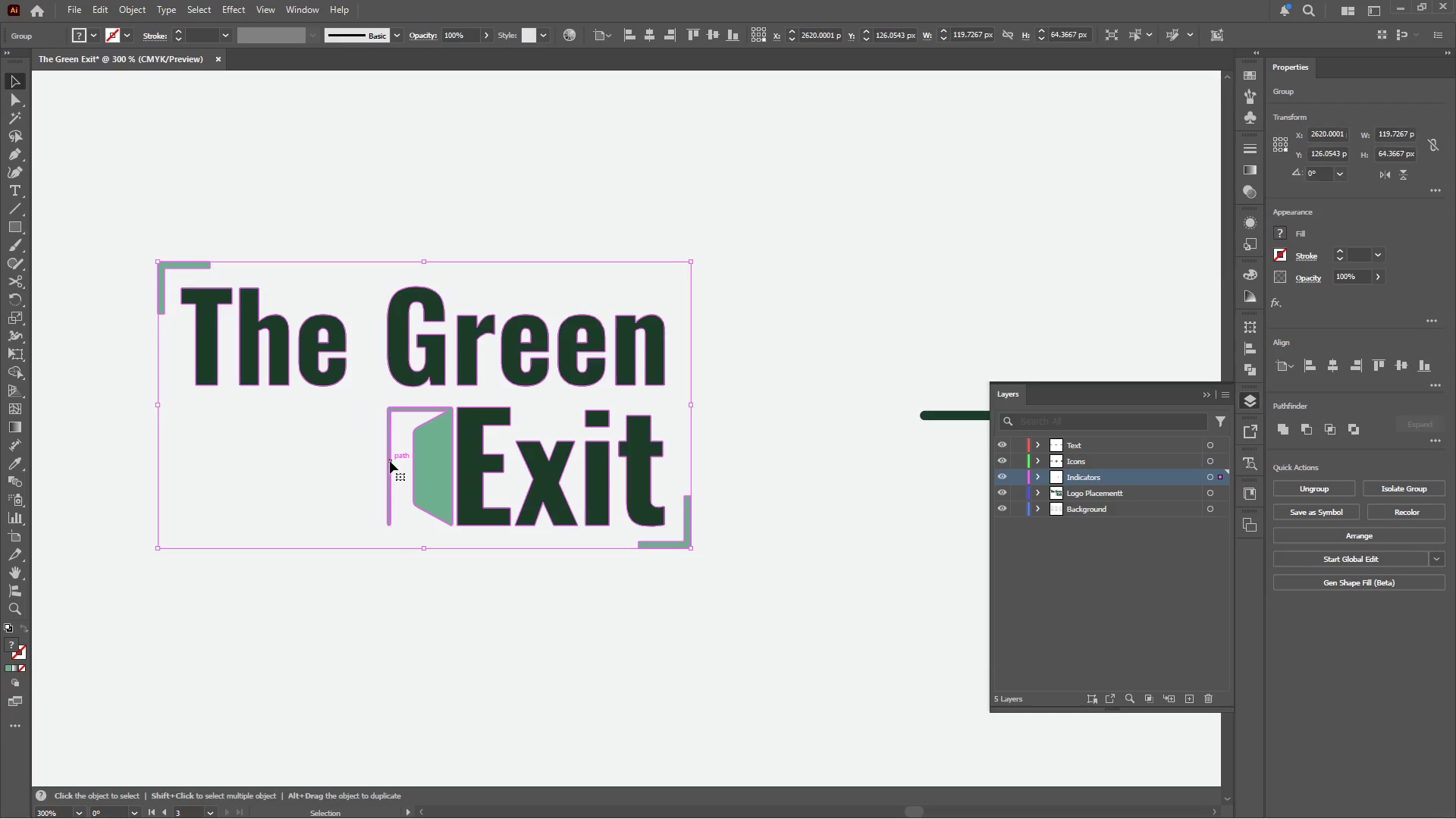 
double_click([390, 461])
 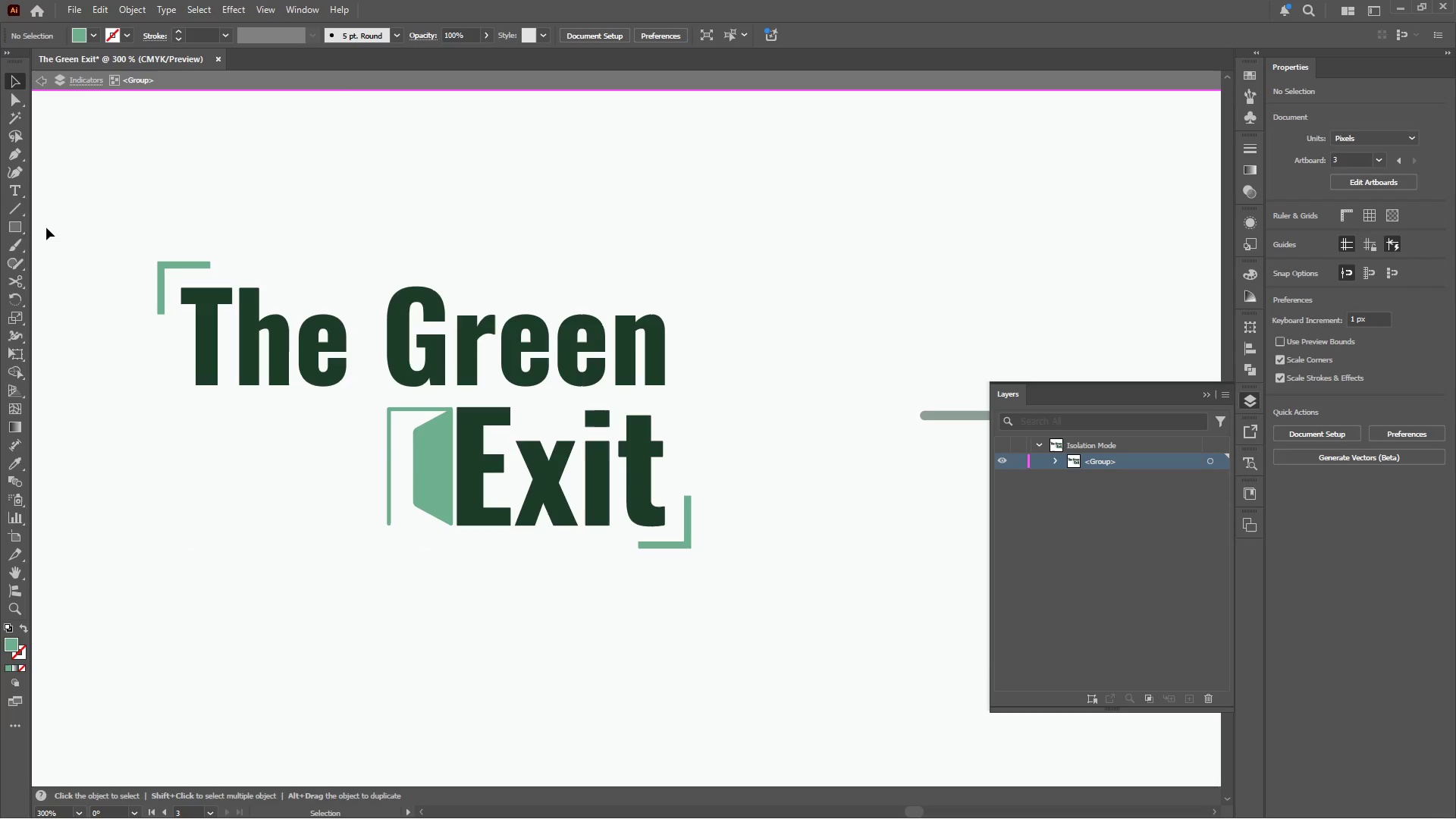 
left_click([16, 228])
 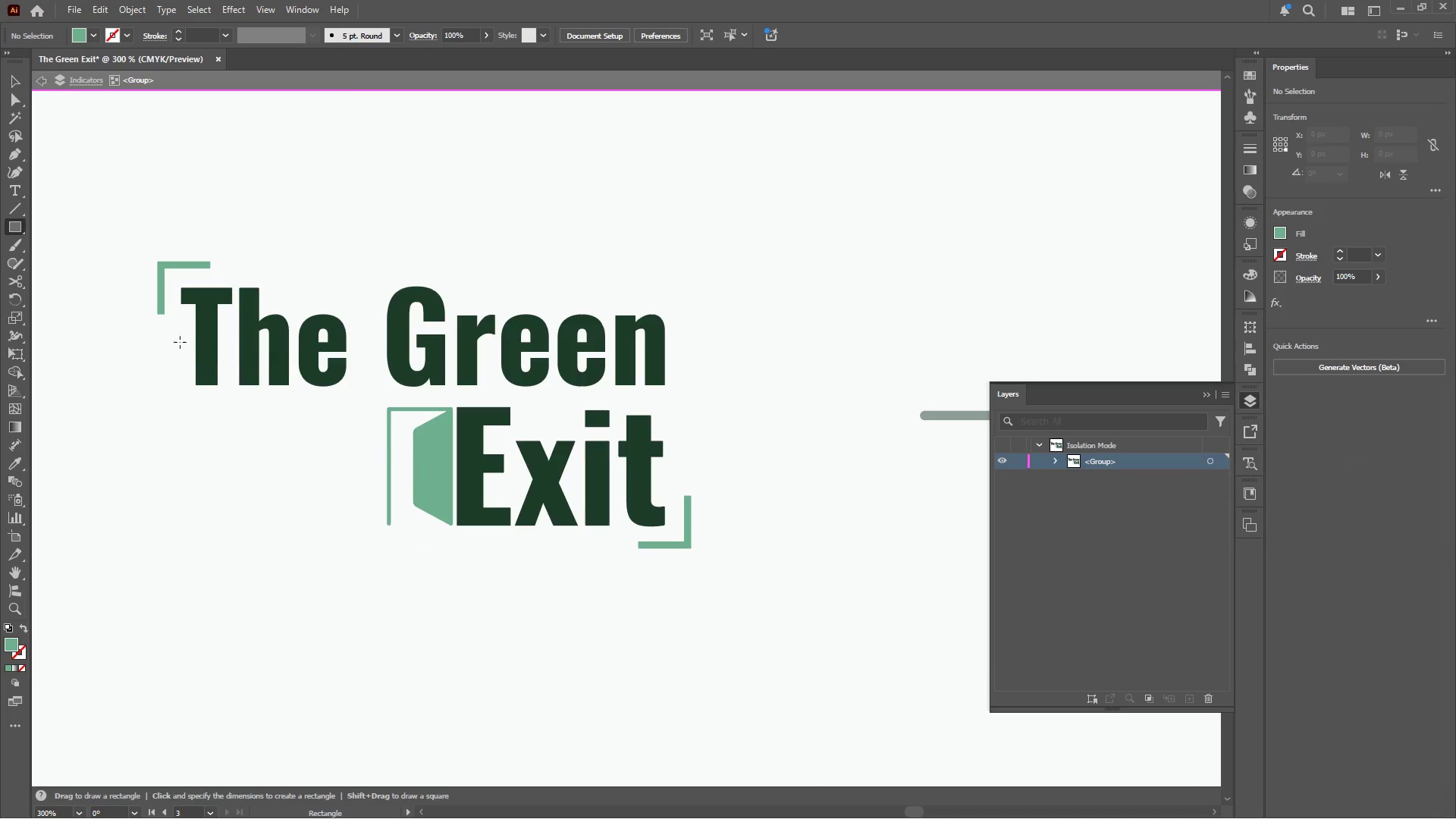 
left_click_drag(start_coordinate=[181, 302], to_coordinate=[391, 522])
 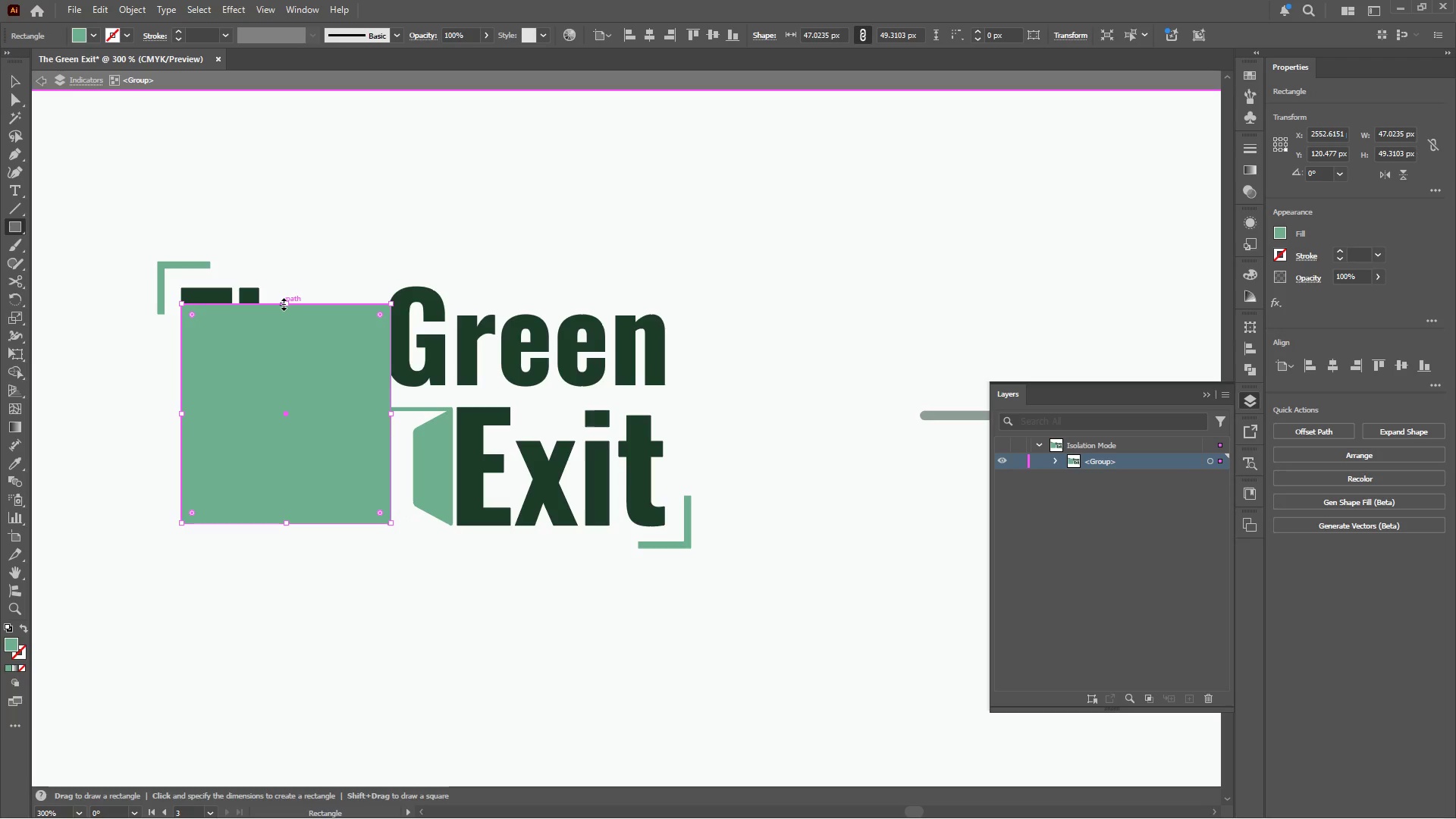 
left_click_drag(start_coordinate=[284, 302], to_coordinate=[290, 406])
 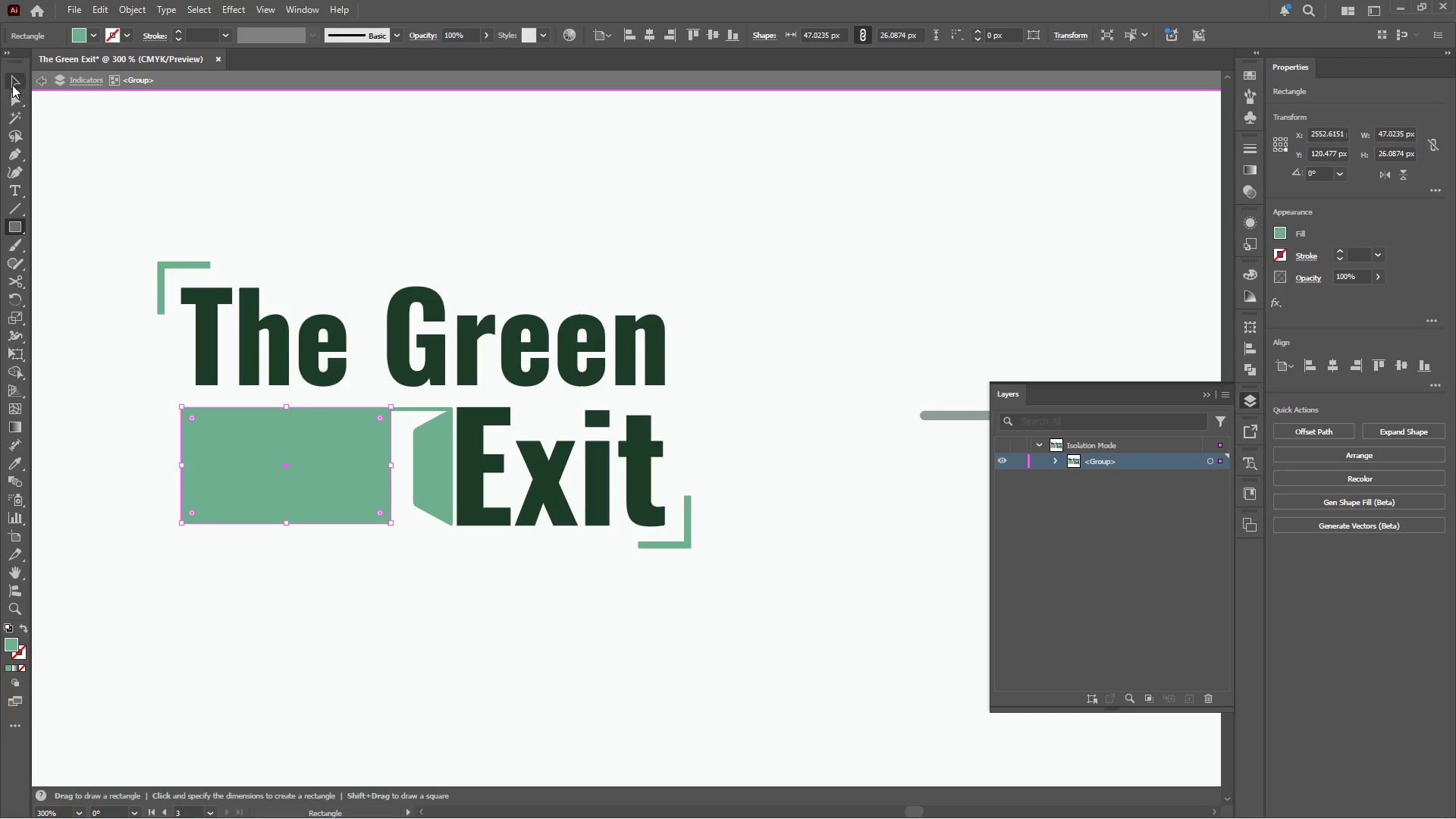 
double_click([191, 198])
 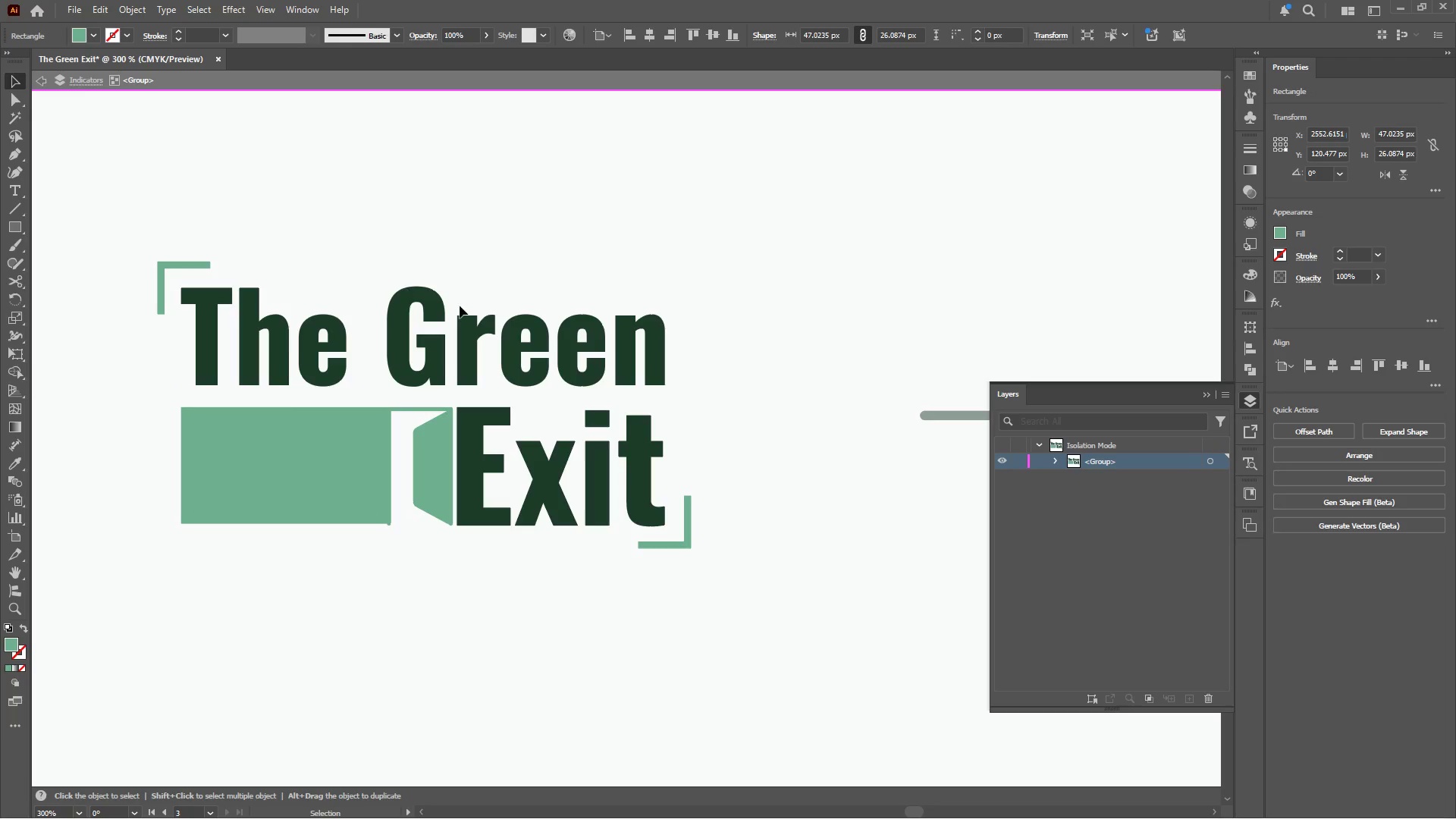 
hold_key(key=AltLeft, duration=0.53)
 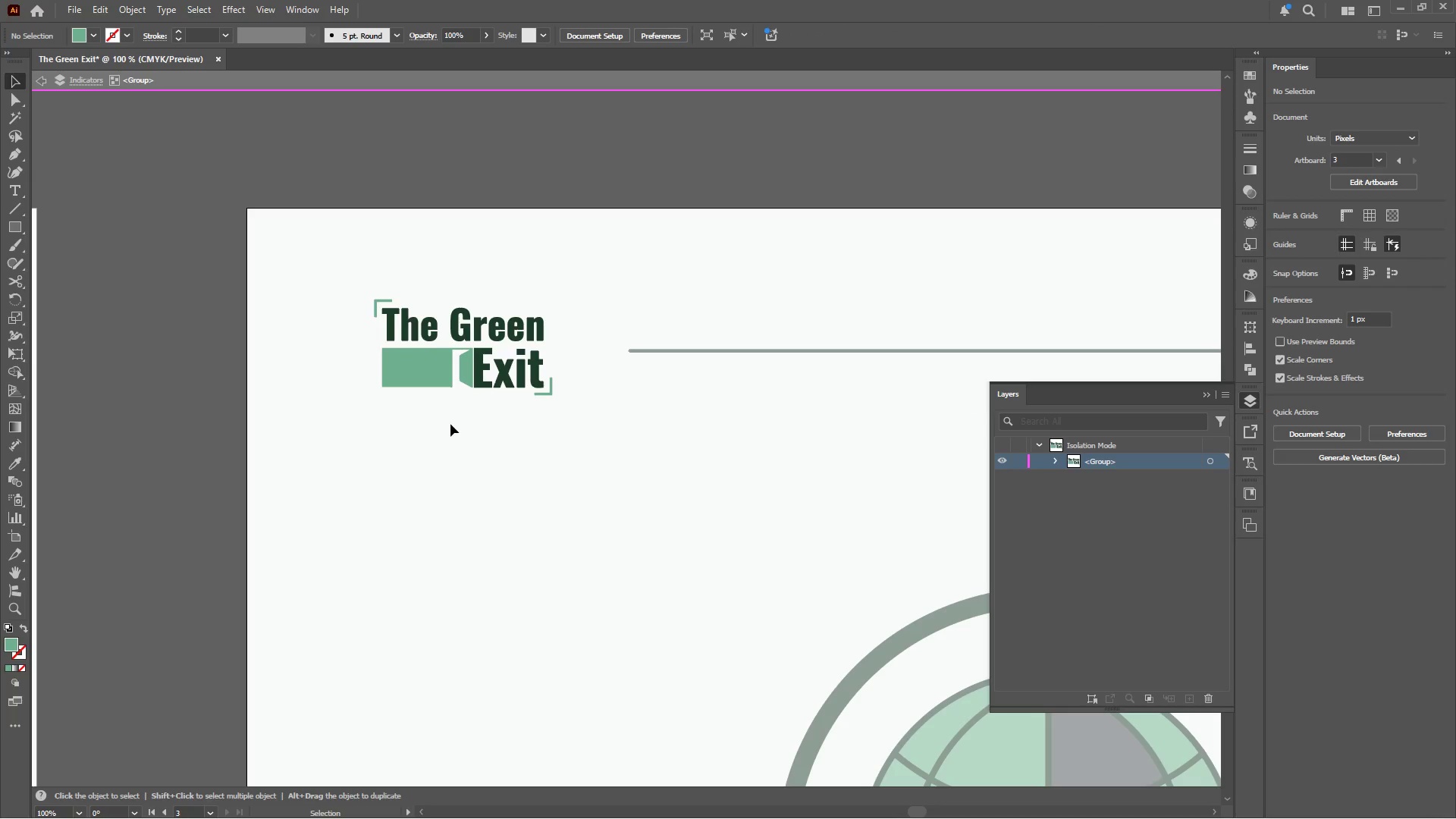 
left_click([450, 424])
 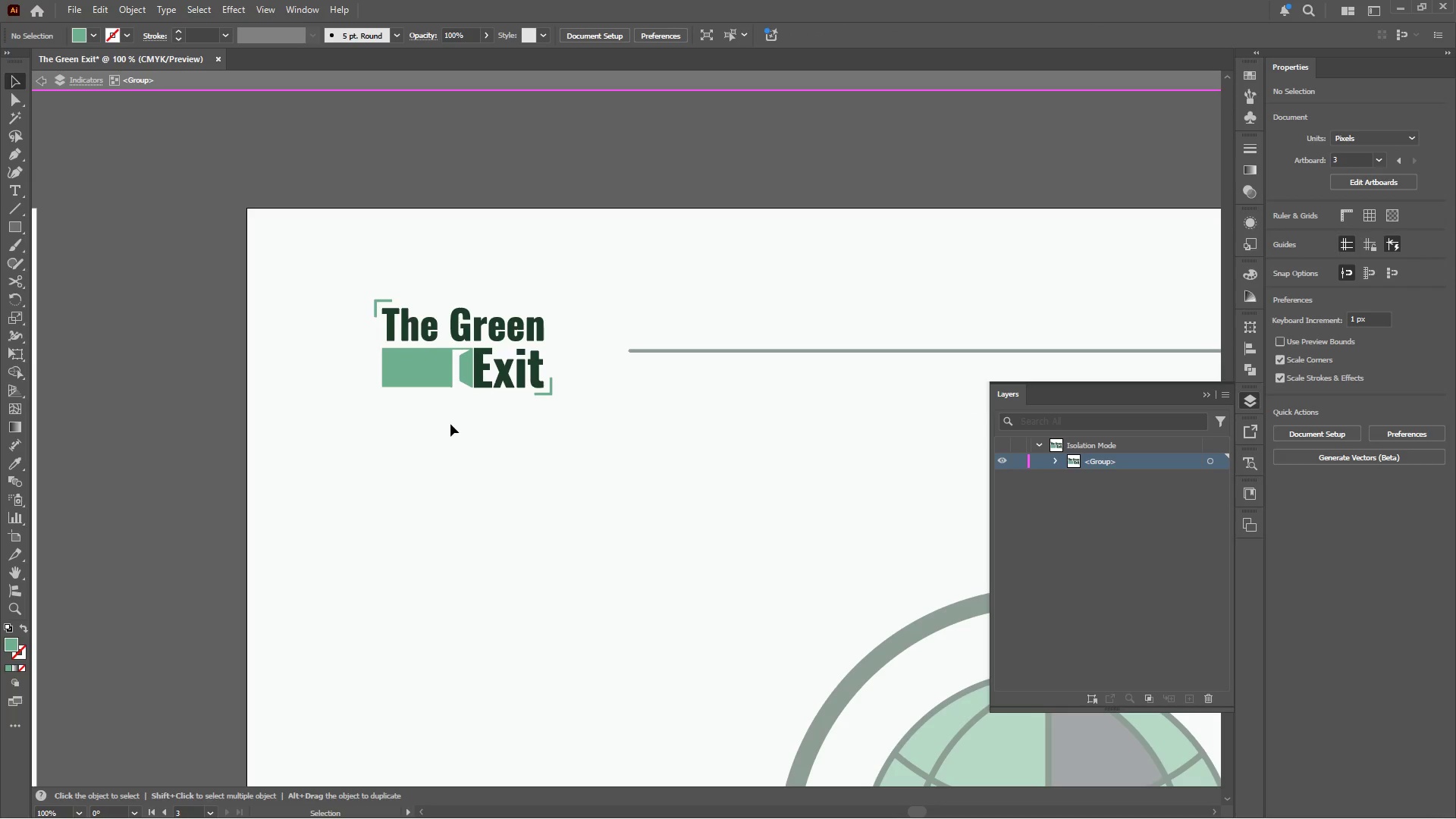 
scroll: coordinate [484, 320], scroll_direction: down, amount: 3.0
 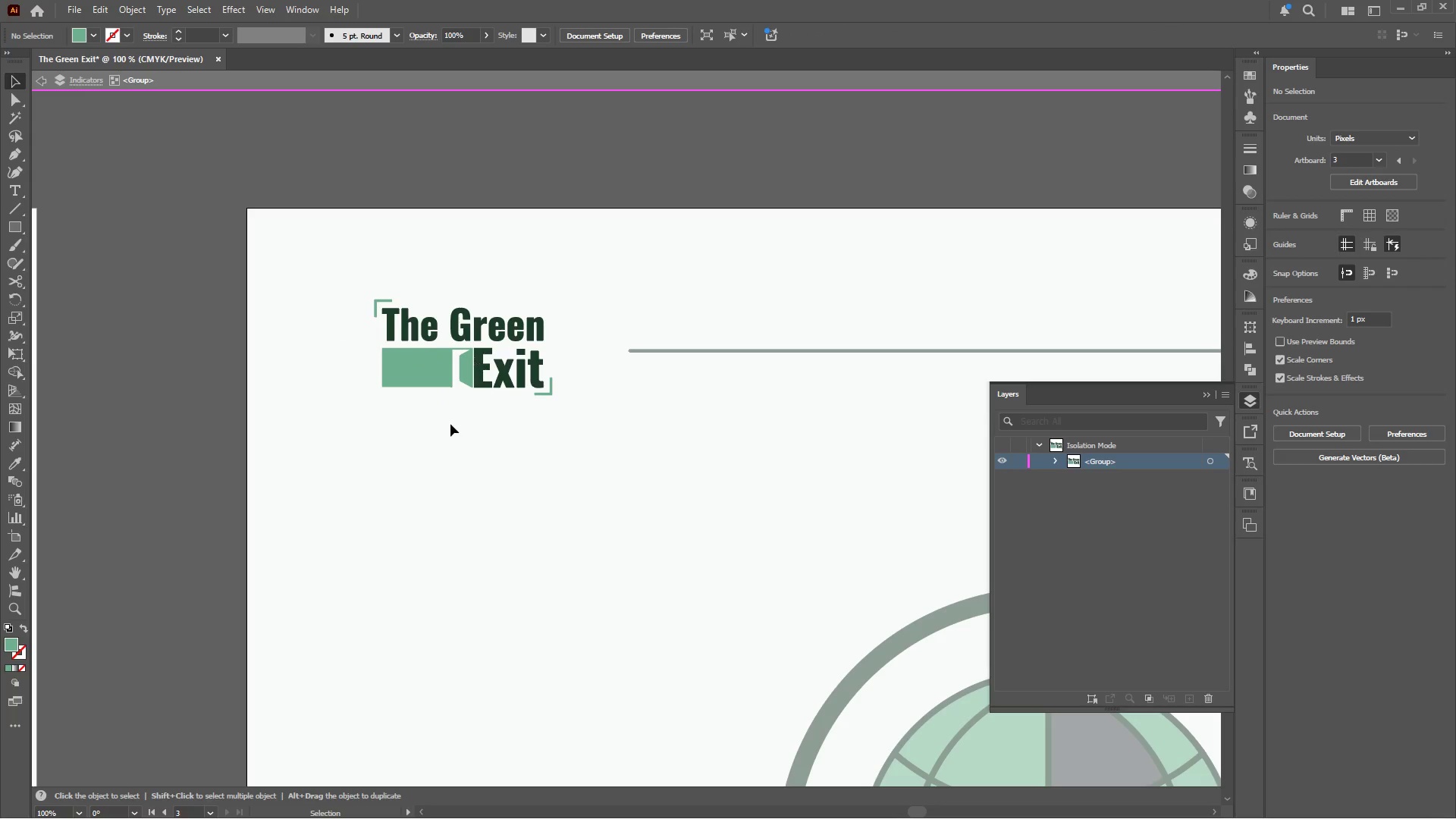 
double_click([450, 424])
 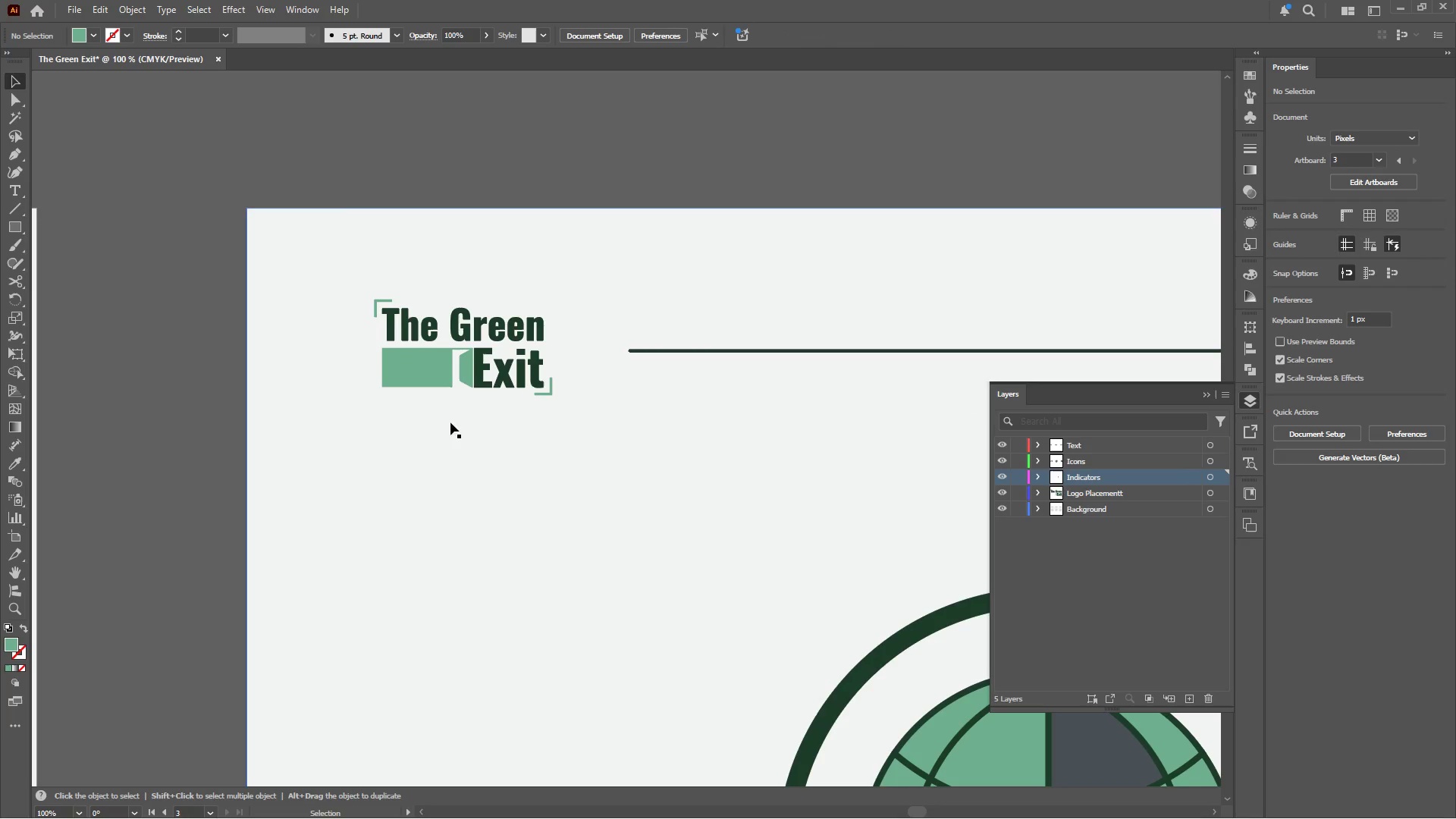 
hold_key(key=AltLeft, duration=0.5)
scroll: coordinate [513, 388], scroll_direction: down, amount: 2.0
 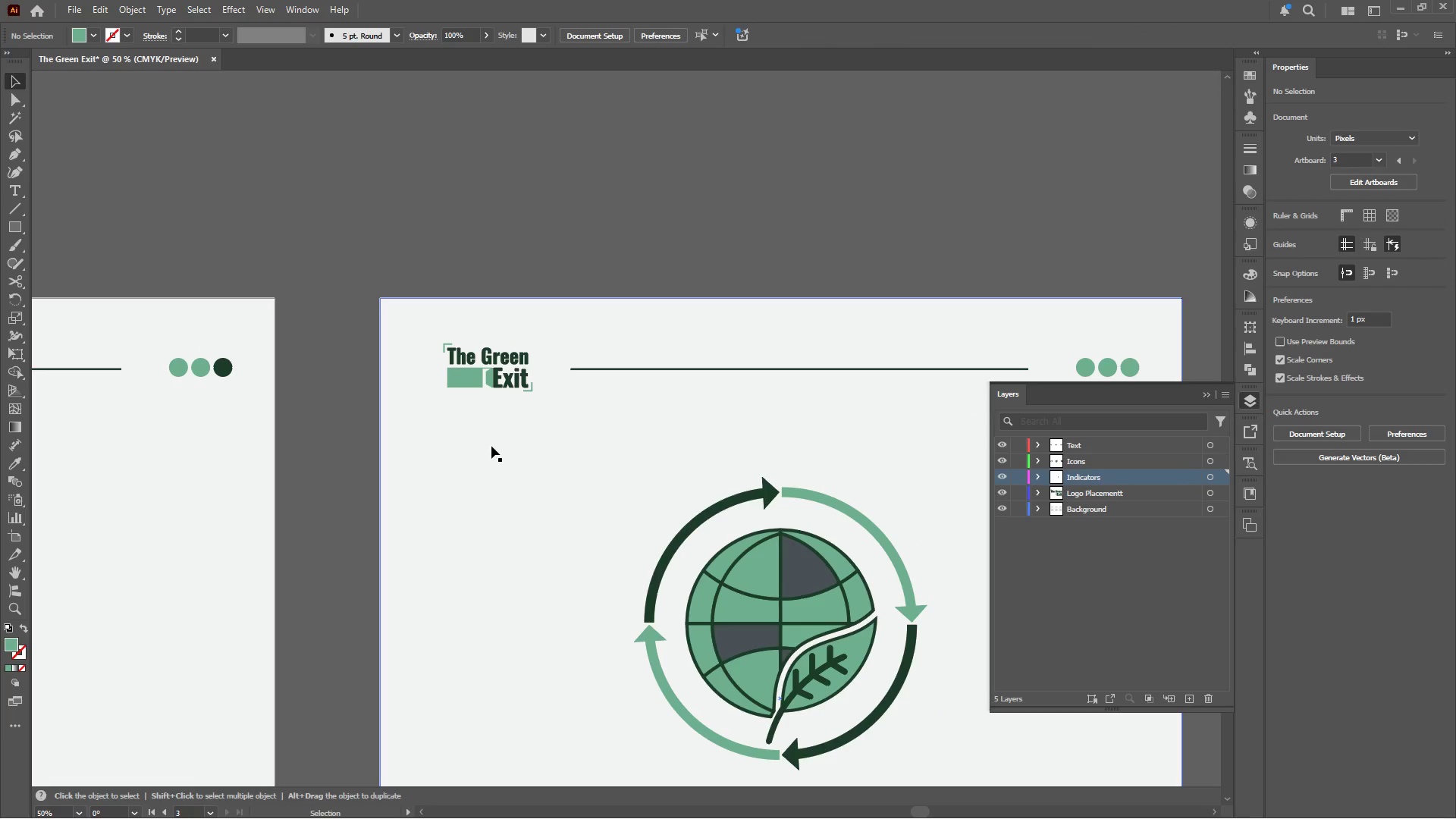 
wait(5.62)
 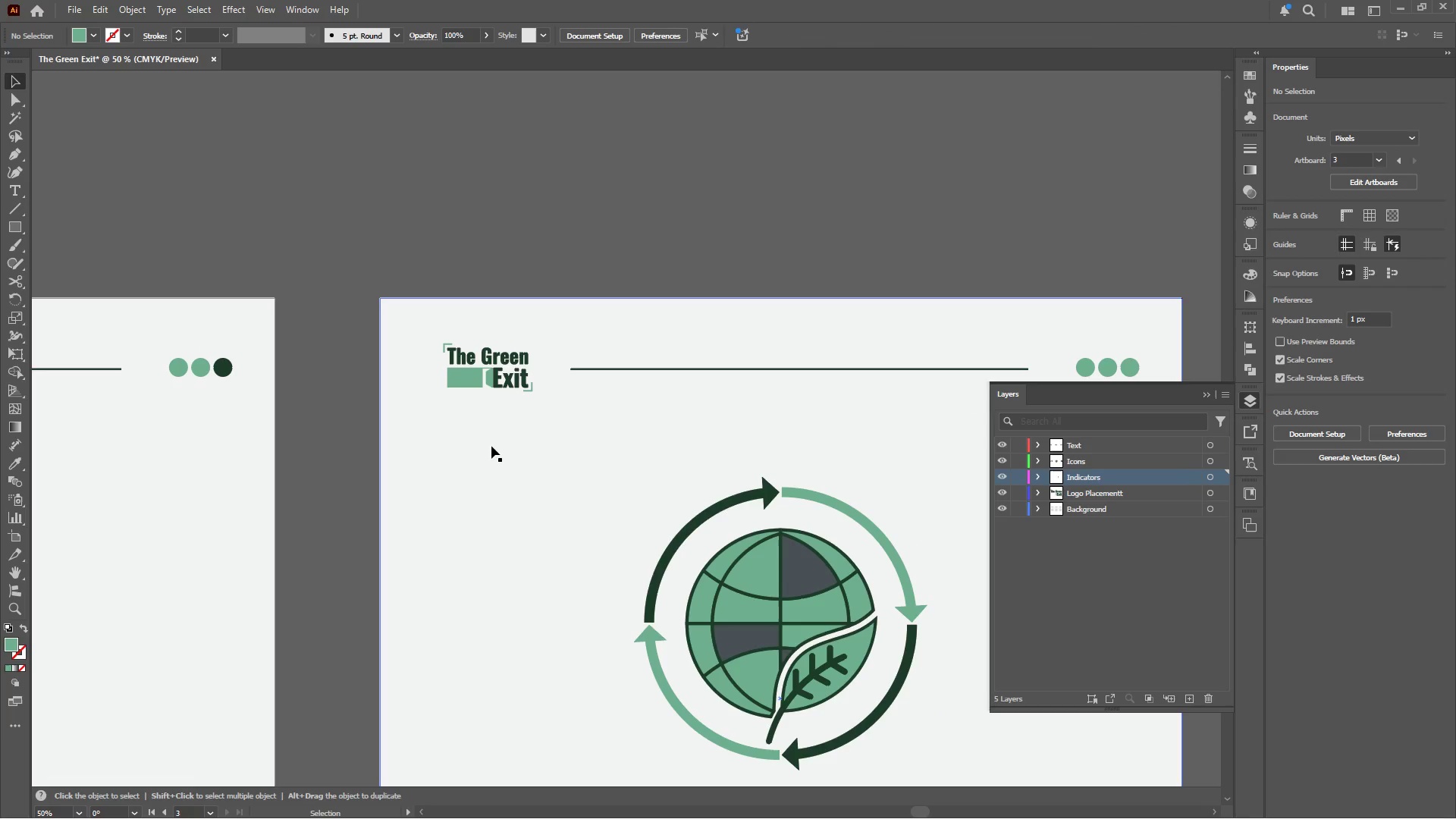 
left_click([1206, 397])
 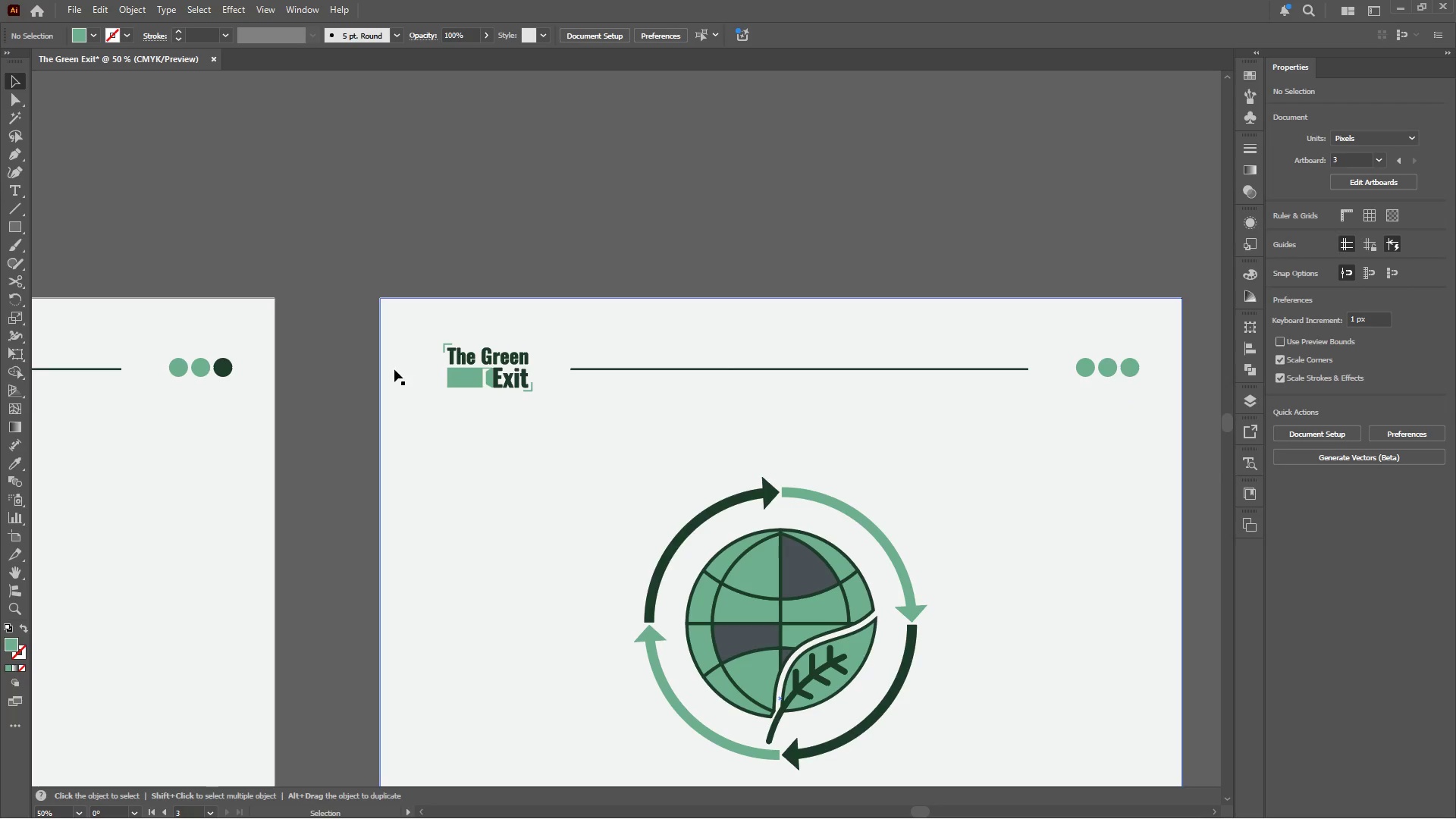 
left_click([465, 384])
 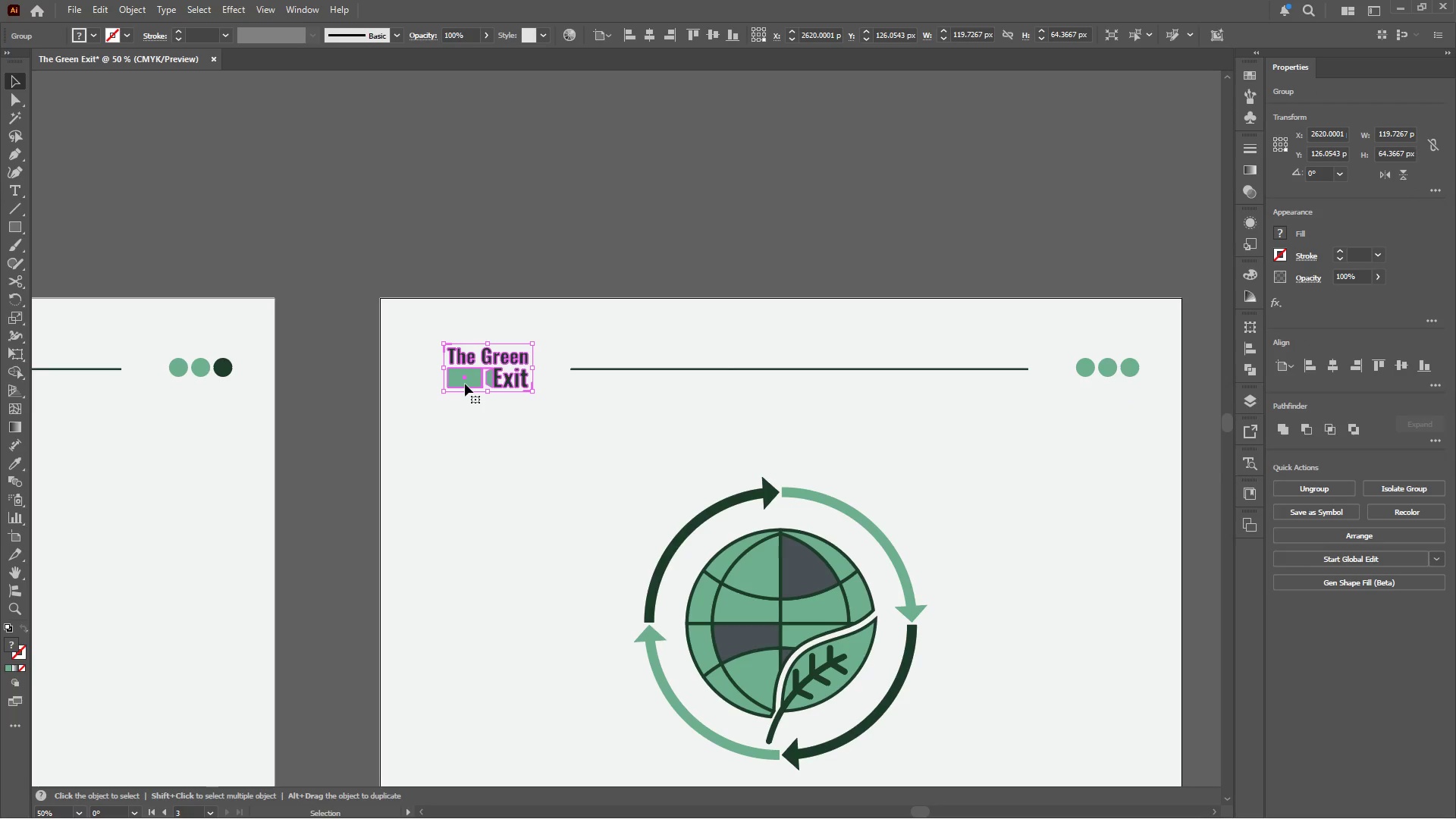 
key(Control+Z)
 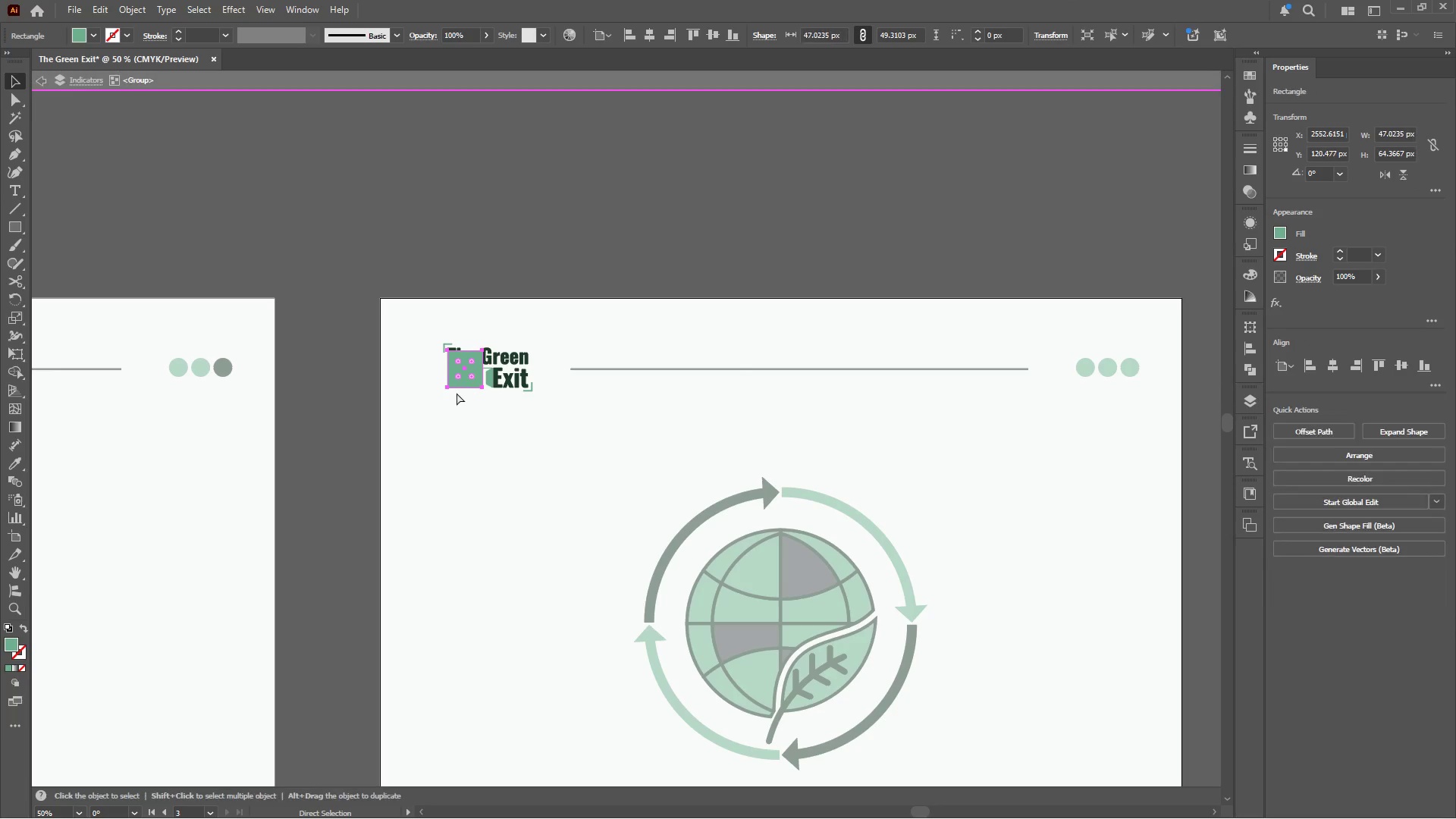 
key(Control+Z)
 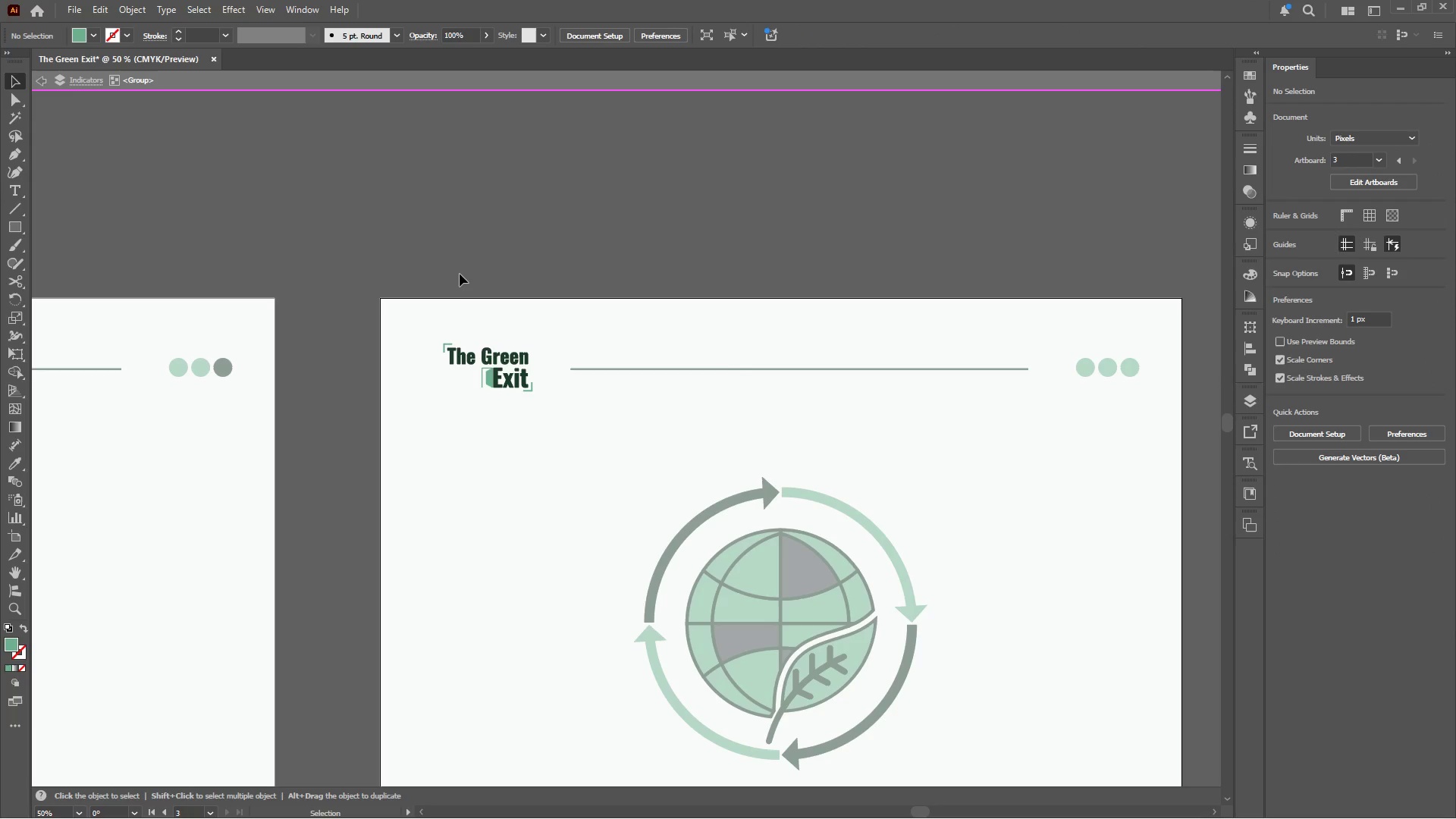 
double_click([460, 272])
 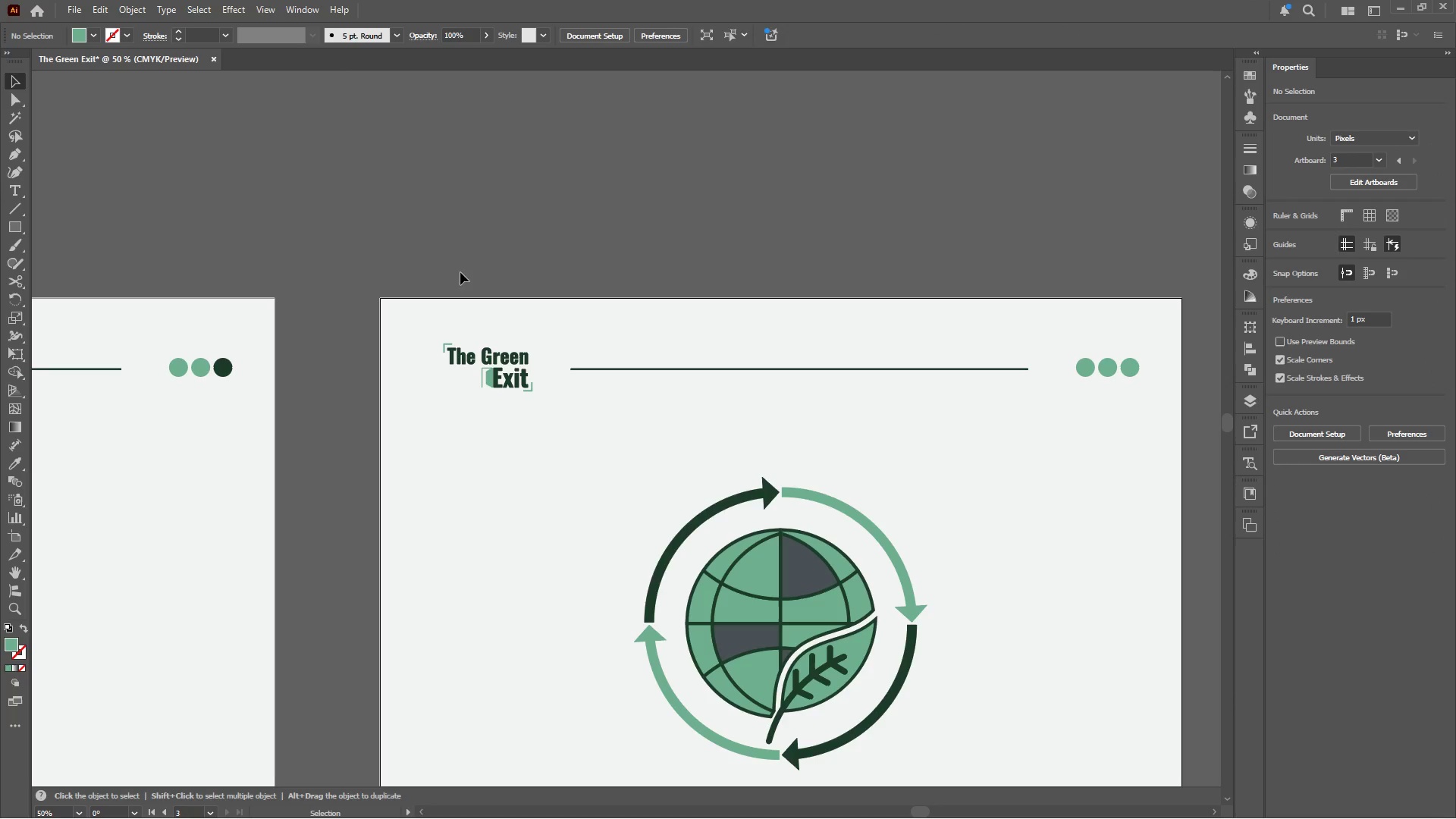 
hold_key(key=AltLeft, duration=0.42)
scroll: coordinate [648, 413], scroll_direction: down, amount: 3.0
 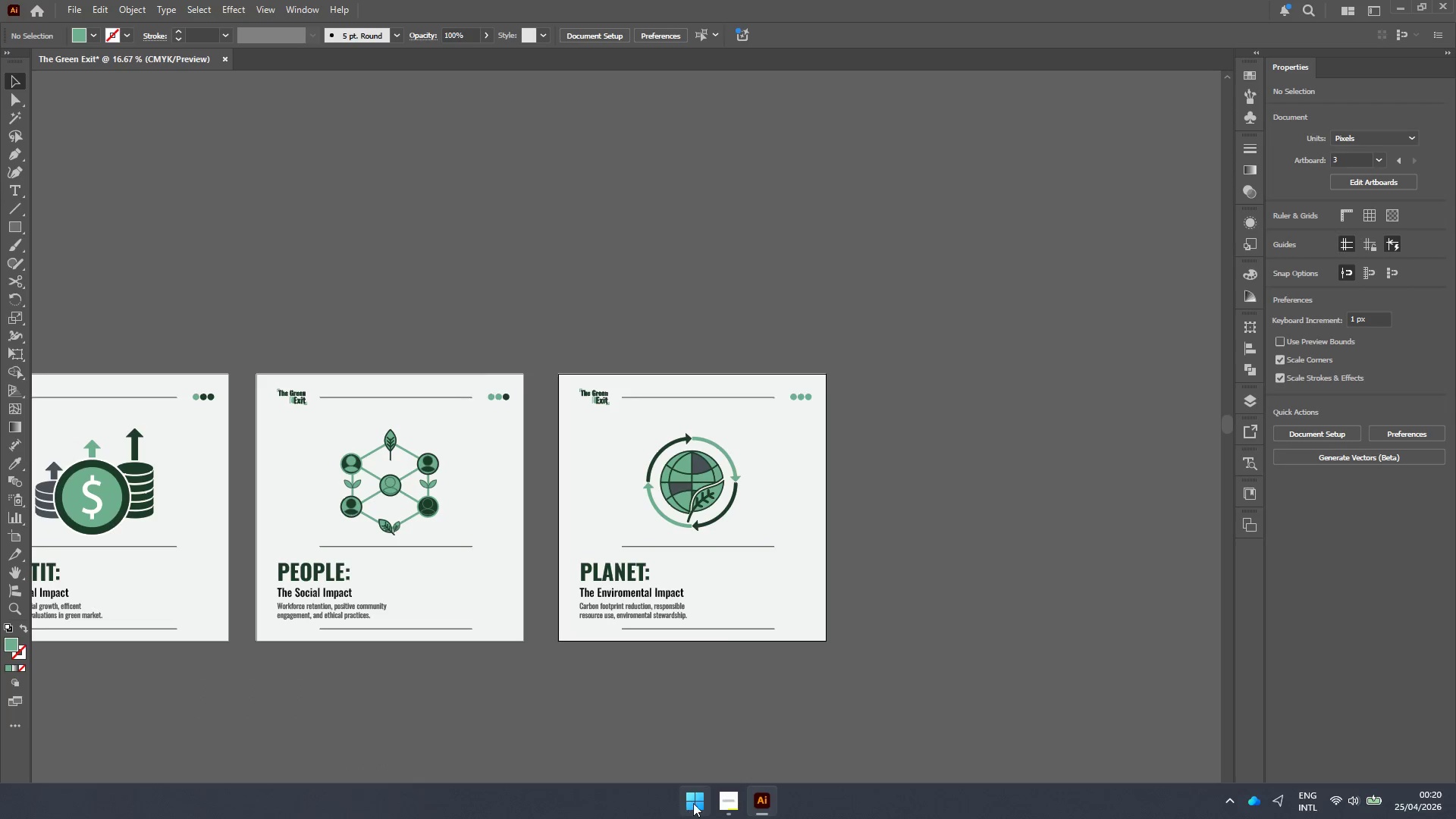 
left_click([731, 798])